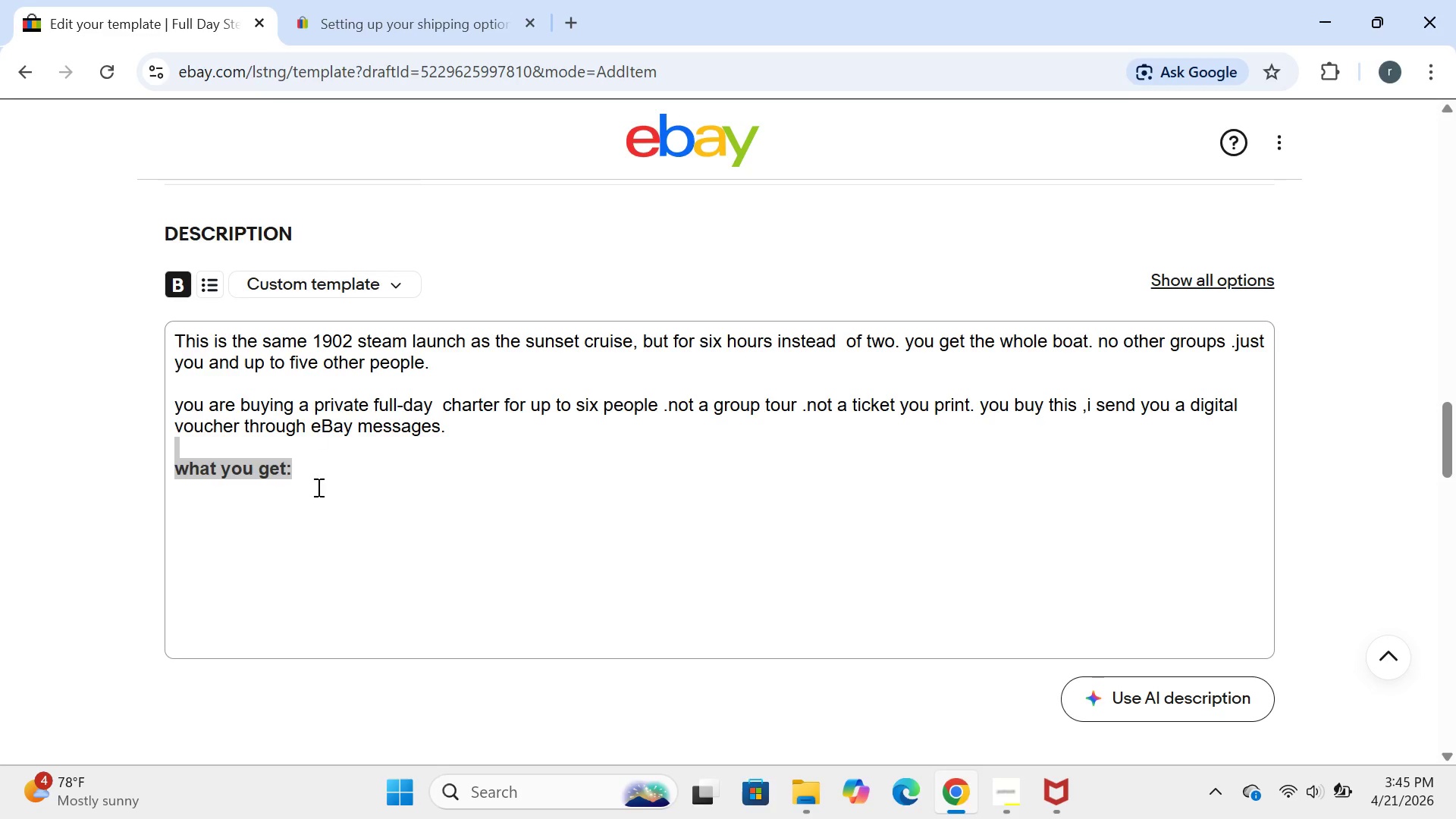 
left_click([303, 495])
 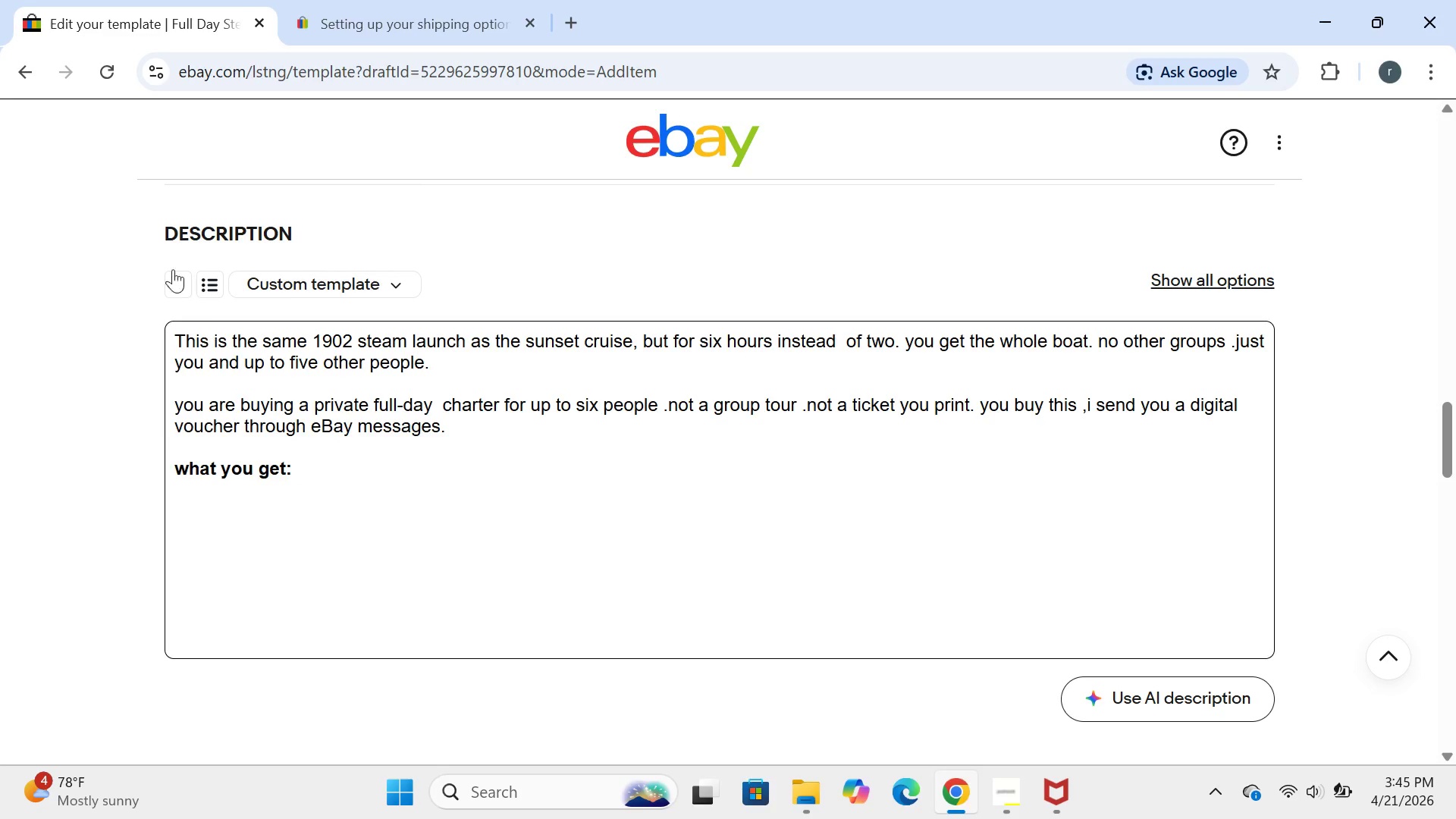 
left_click([215, 285])
 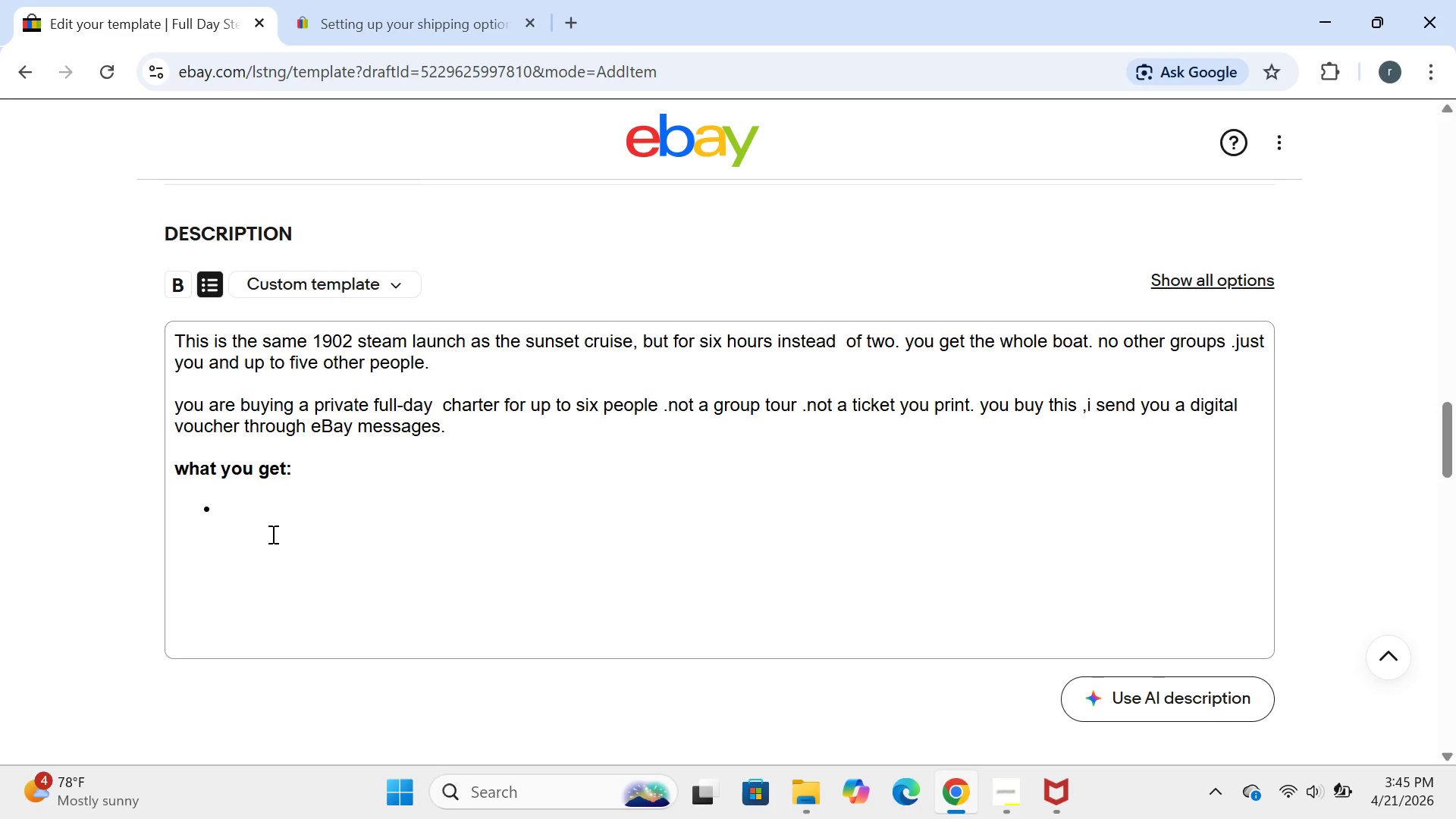 
left_click([228, 503])
 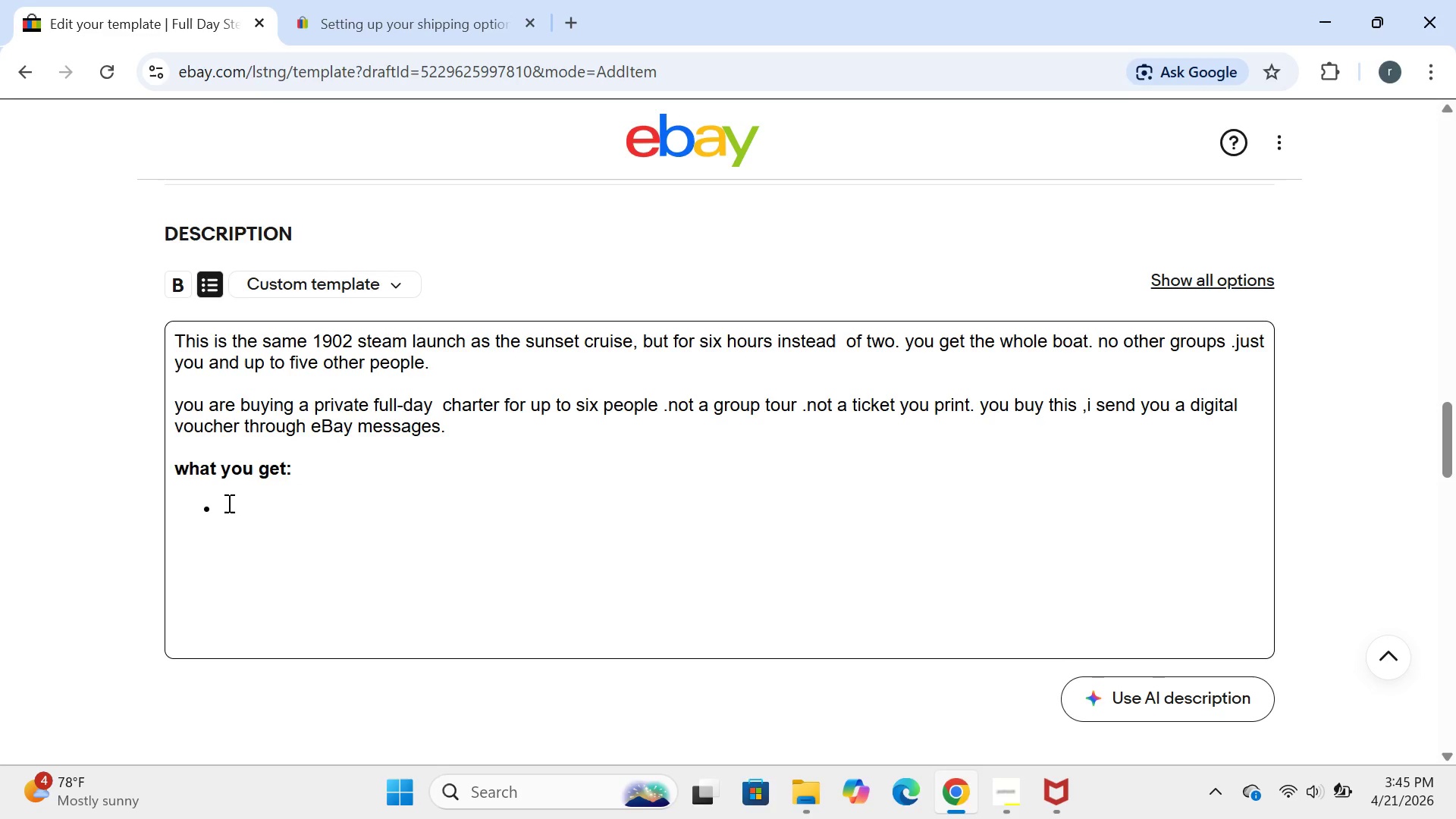 
type(Sic )
key(Backspace)
key(Backspace)
type(x hous )
key(Backspace)
key(Backspace)
type(rs on the water )
 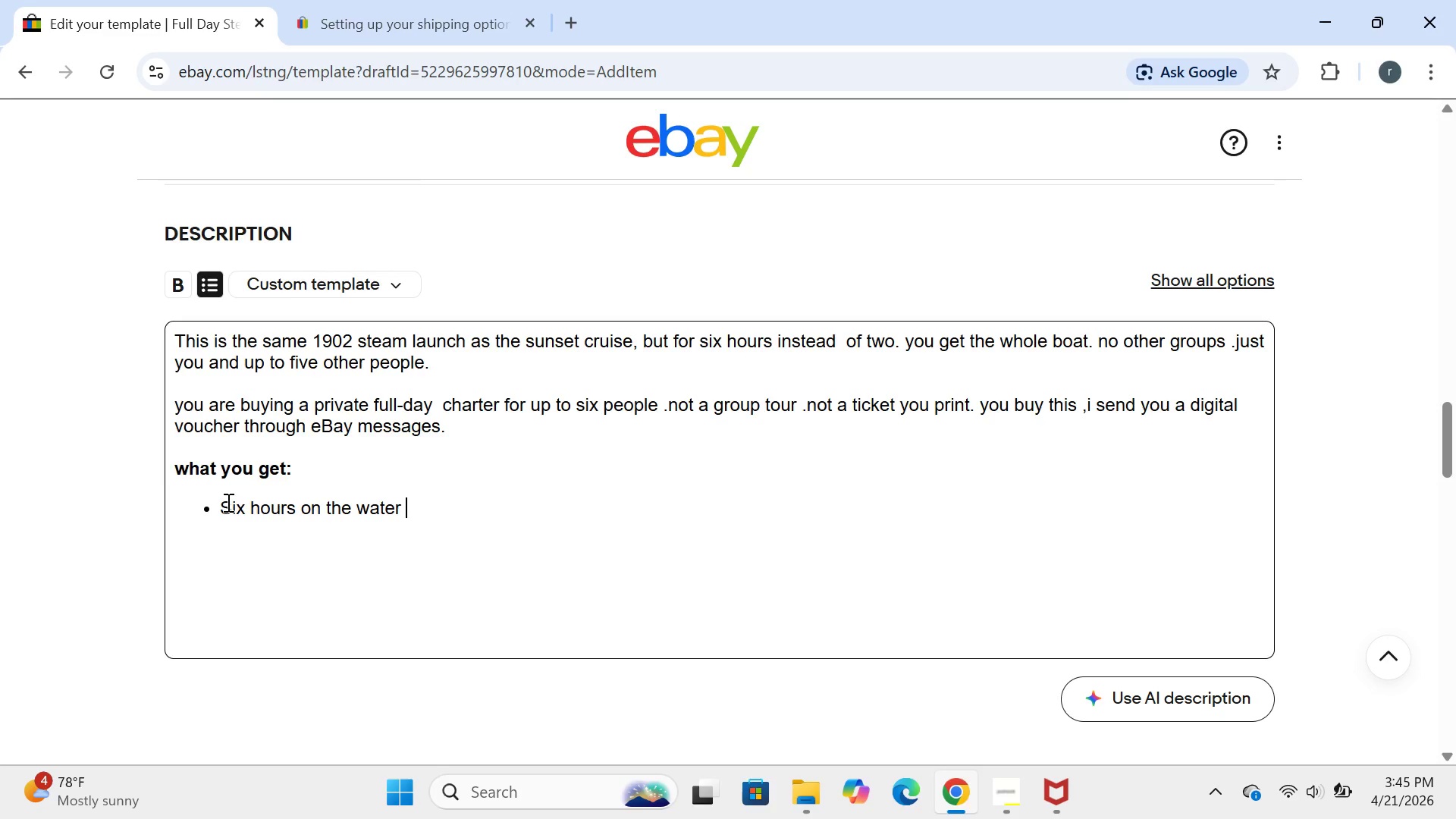 
key(Enter)
 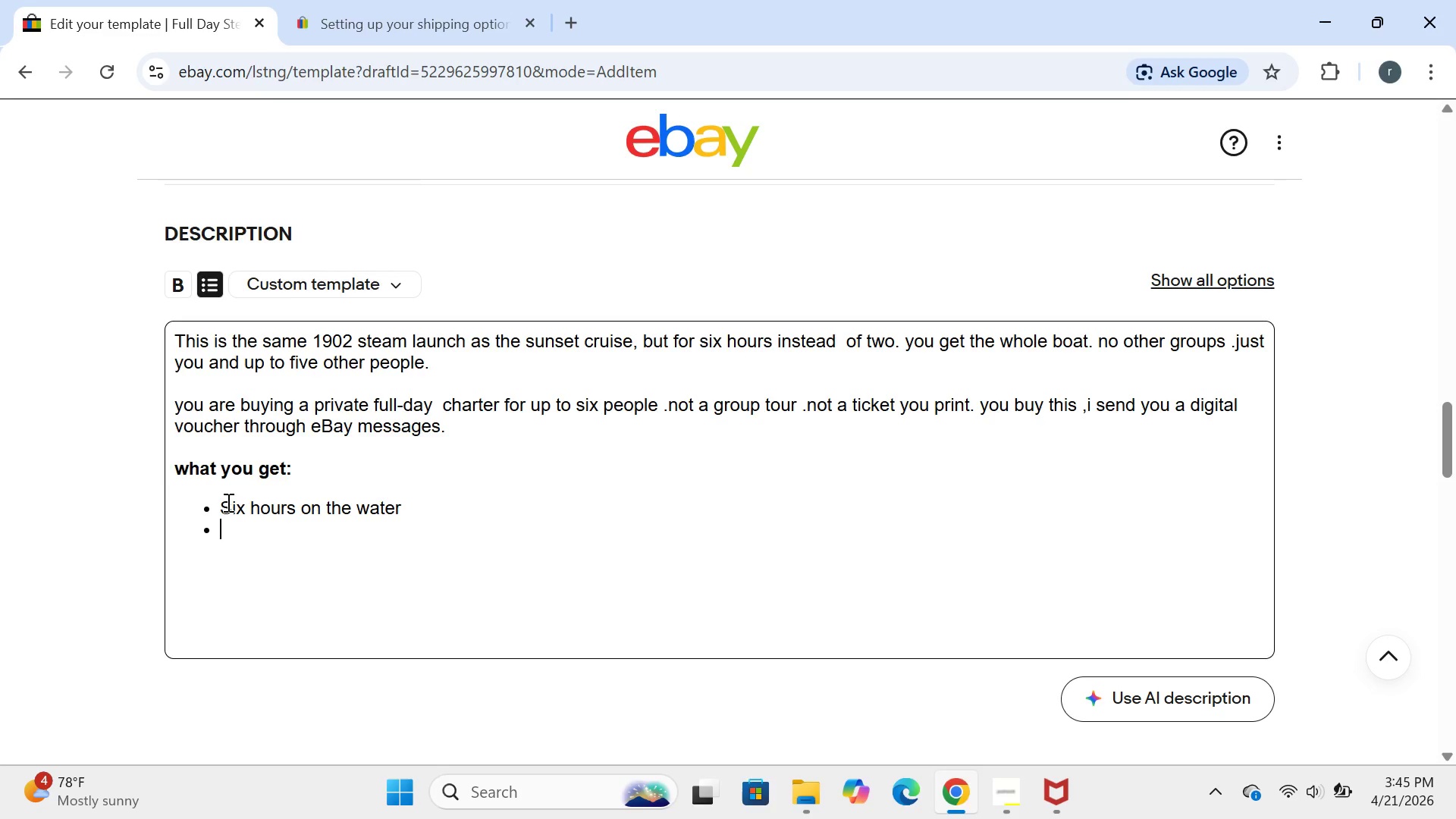 
type(private boat - just your group and the caption)
 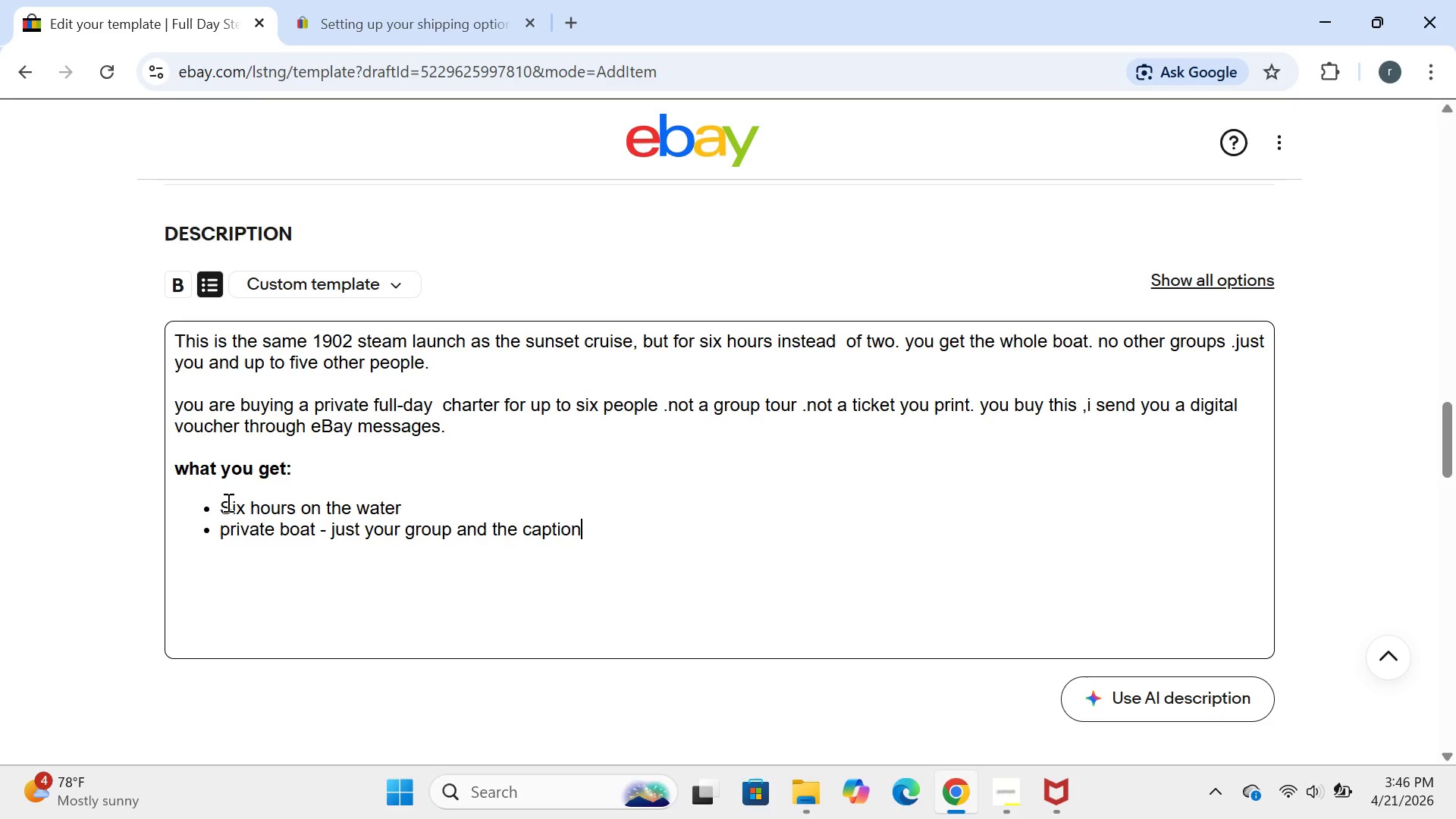 
key(Enter)
 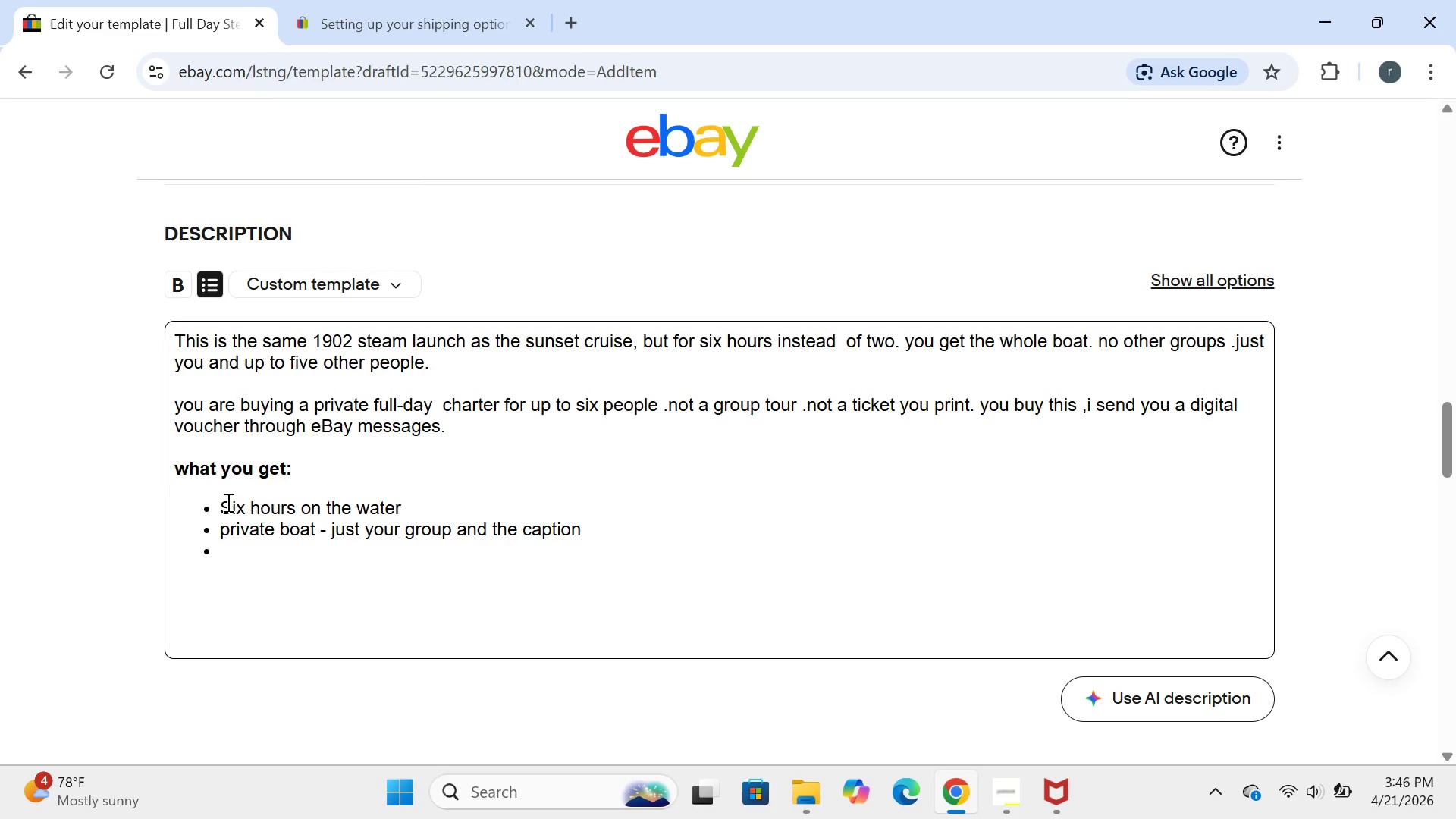 
wait(5.52)
 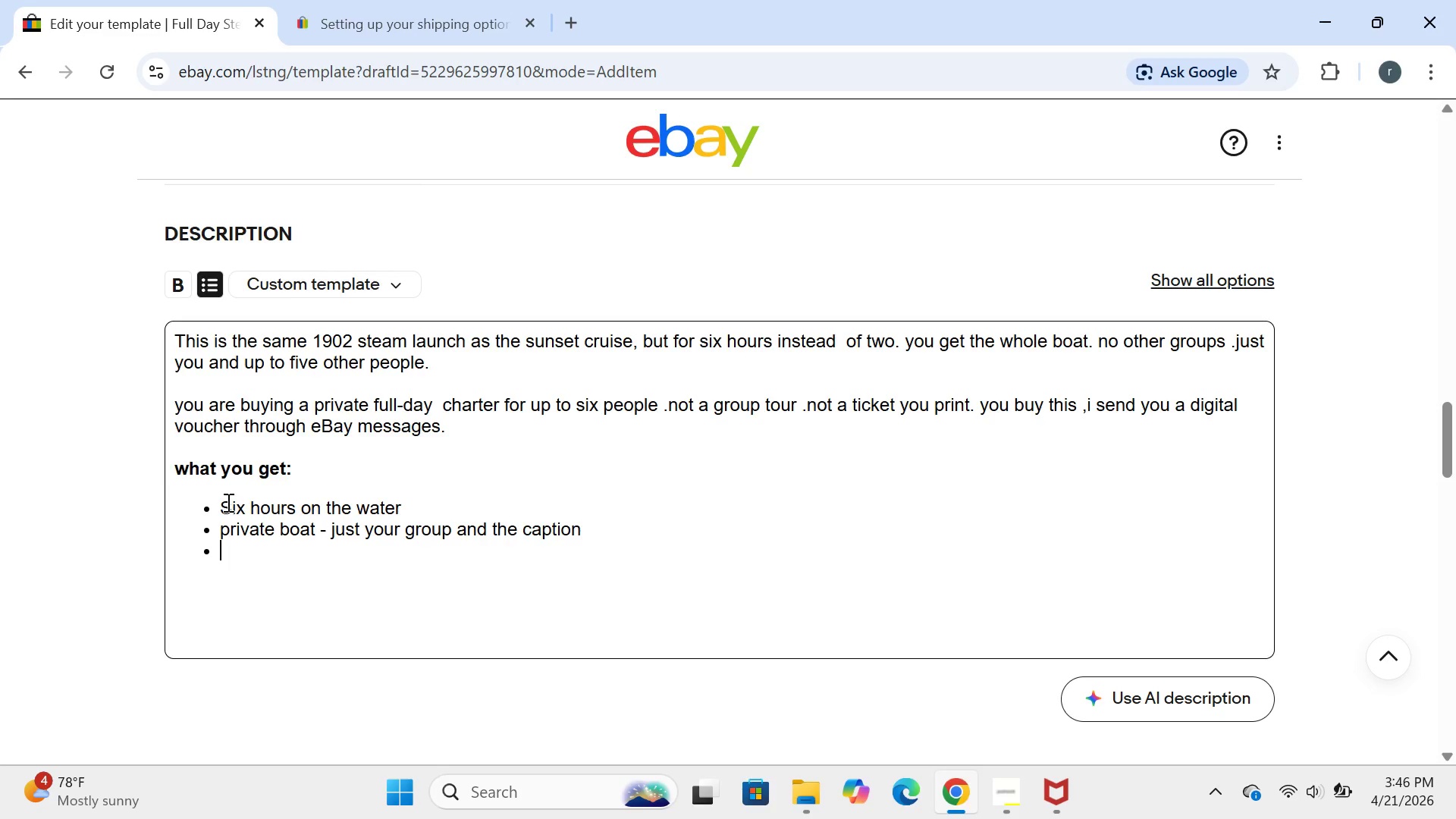 
type(lunch included )
key(Backspace)
type(()
 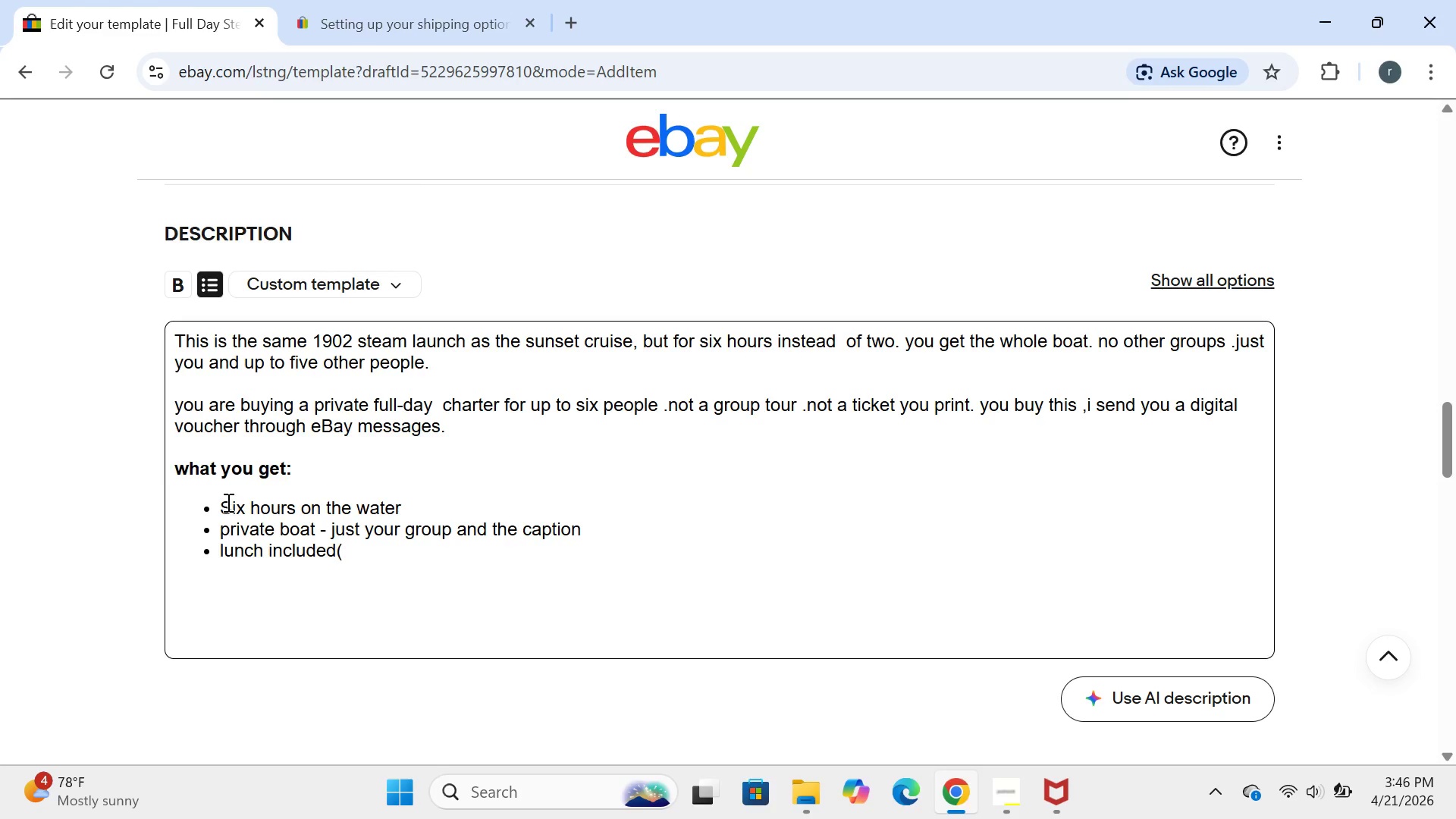 
wait(6.12)
 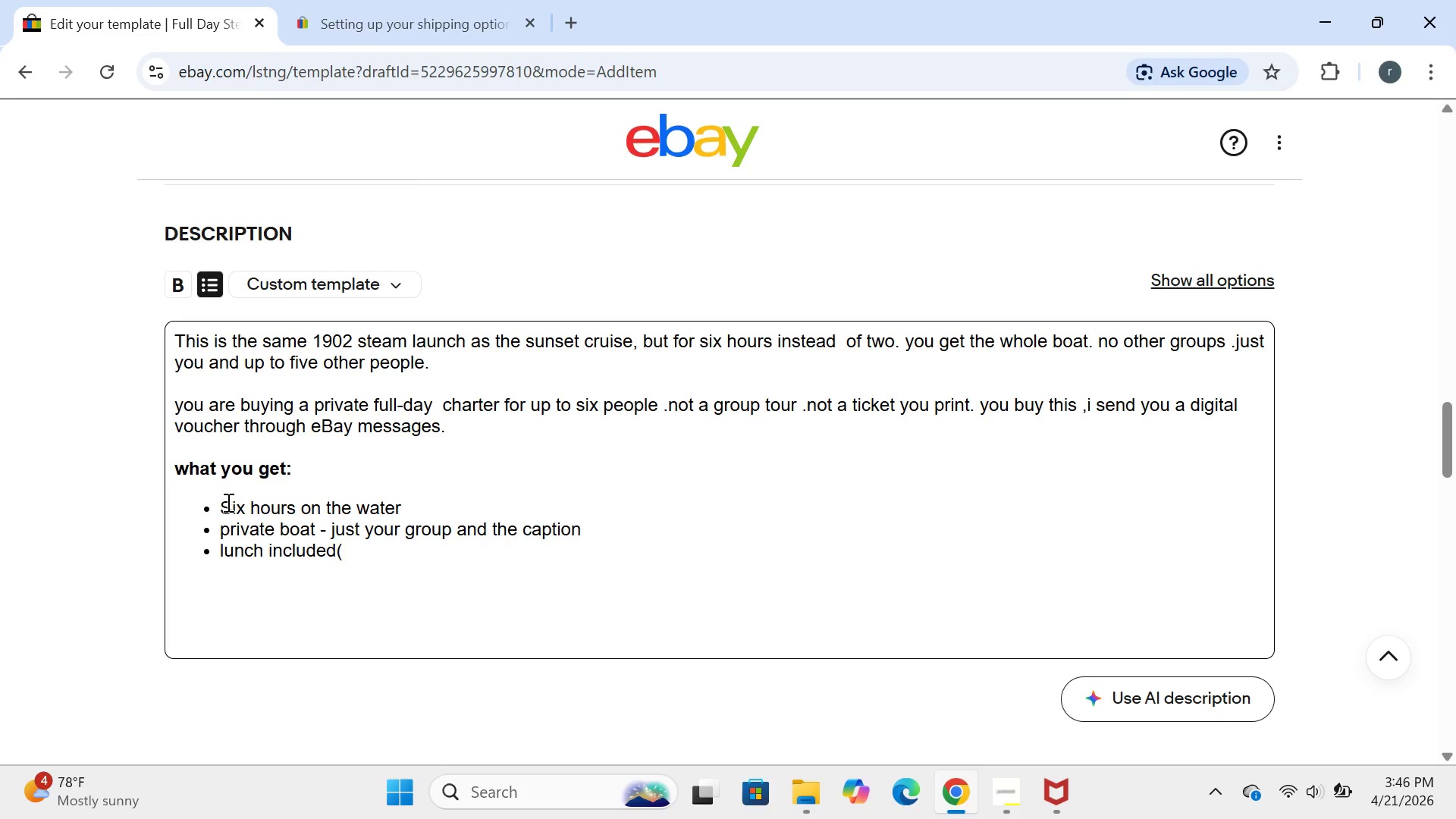 
type(sandwichd)
key(Backspace)
type(es )
key(Backspace)
type(,fruit)
 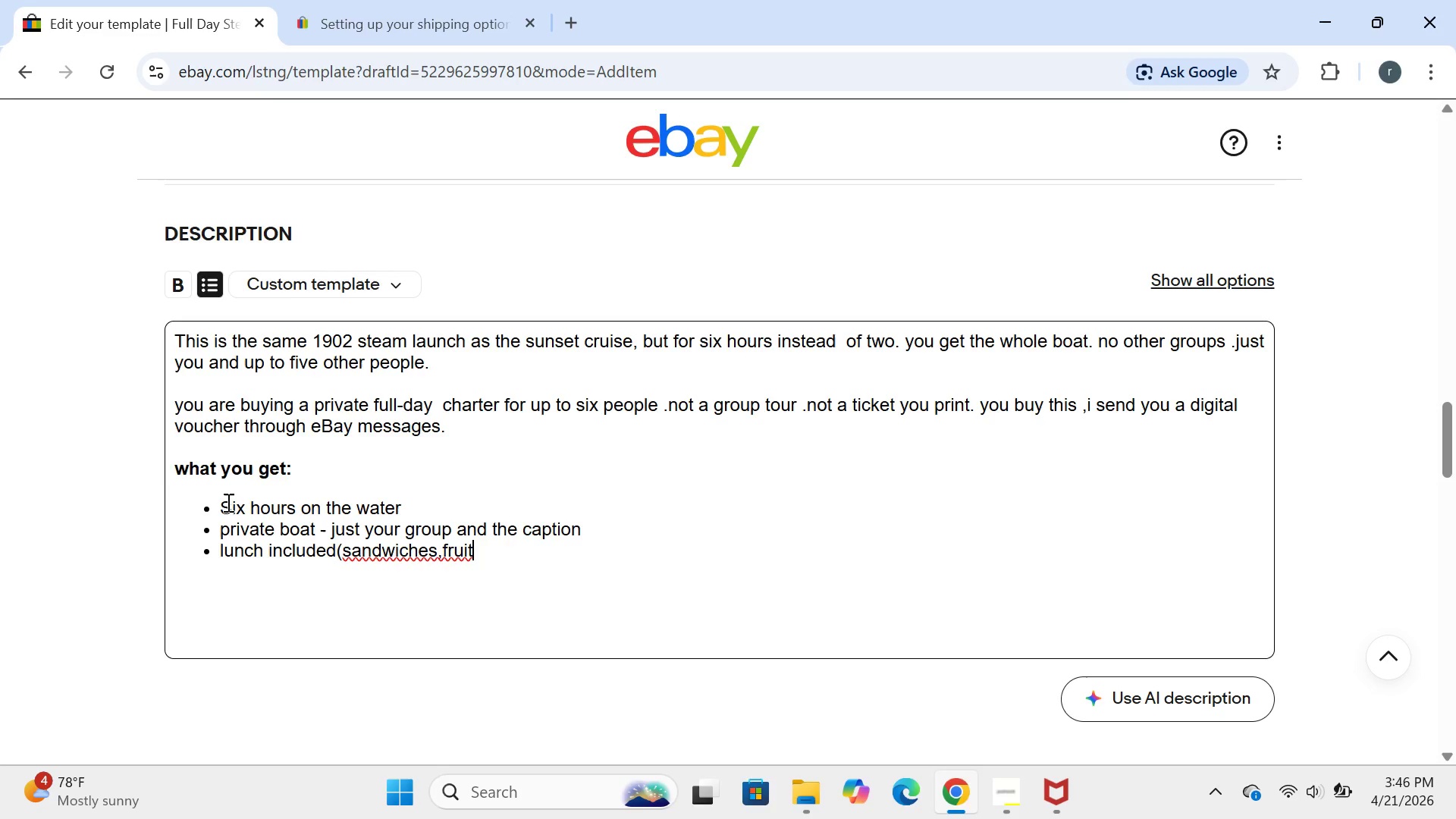 
key(ArrowLeft)
 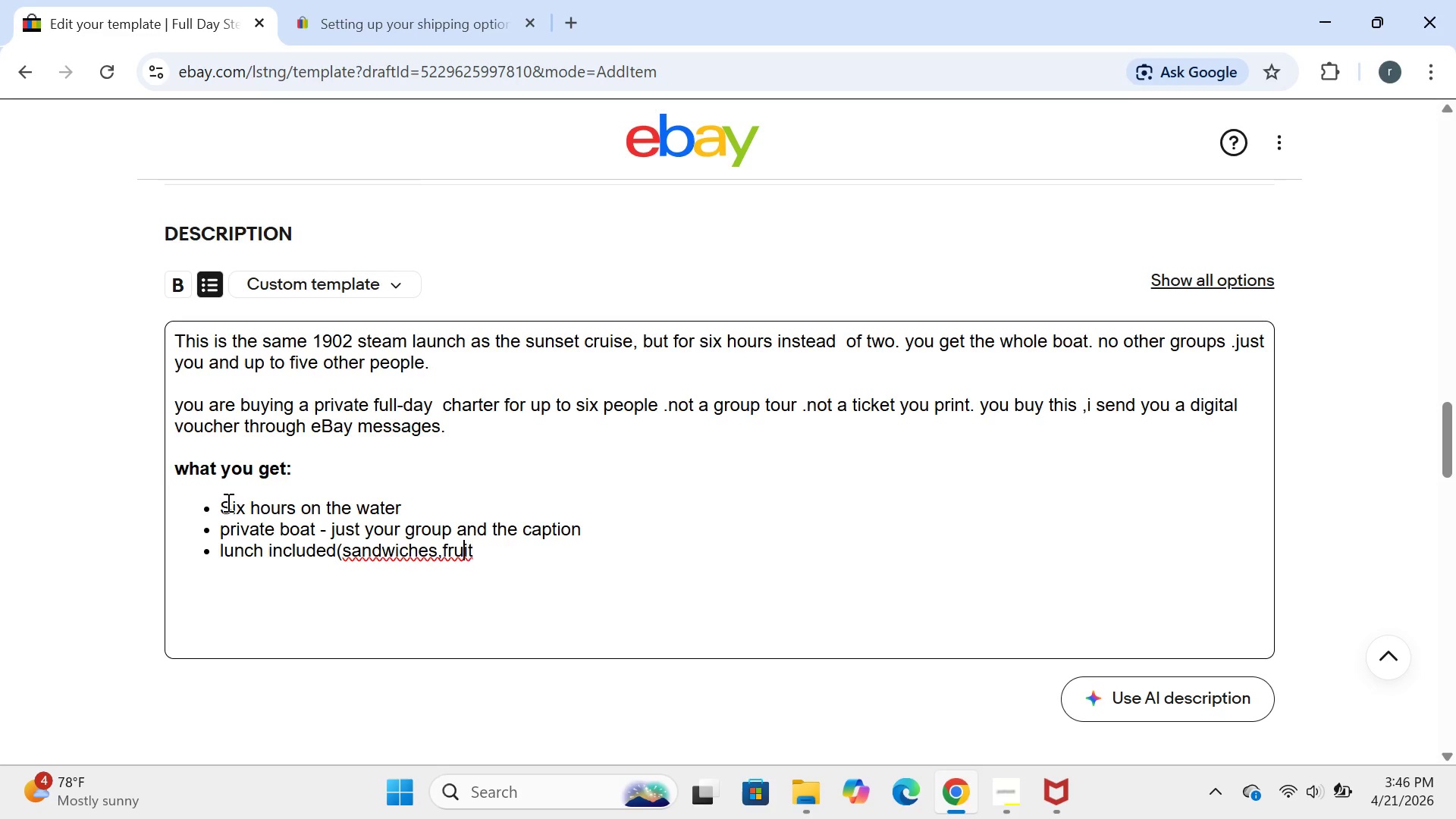 
key(ArrowLeft)
 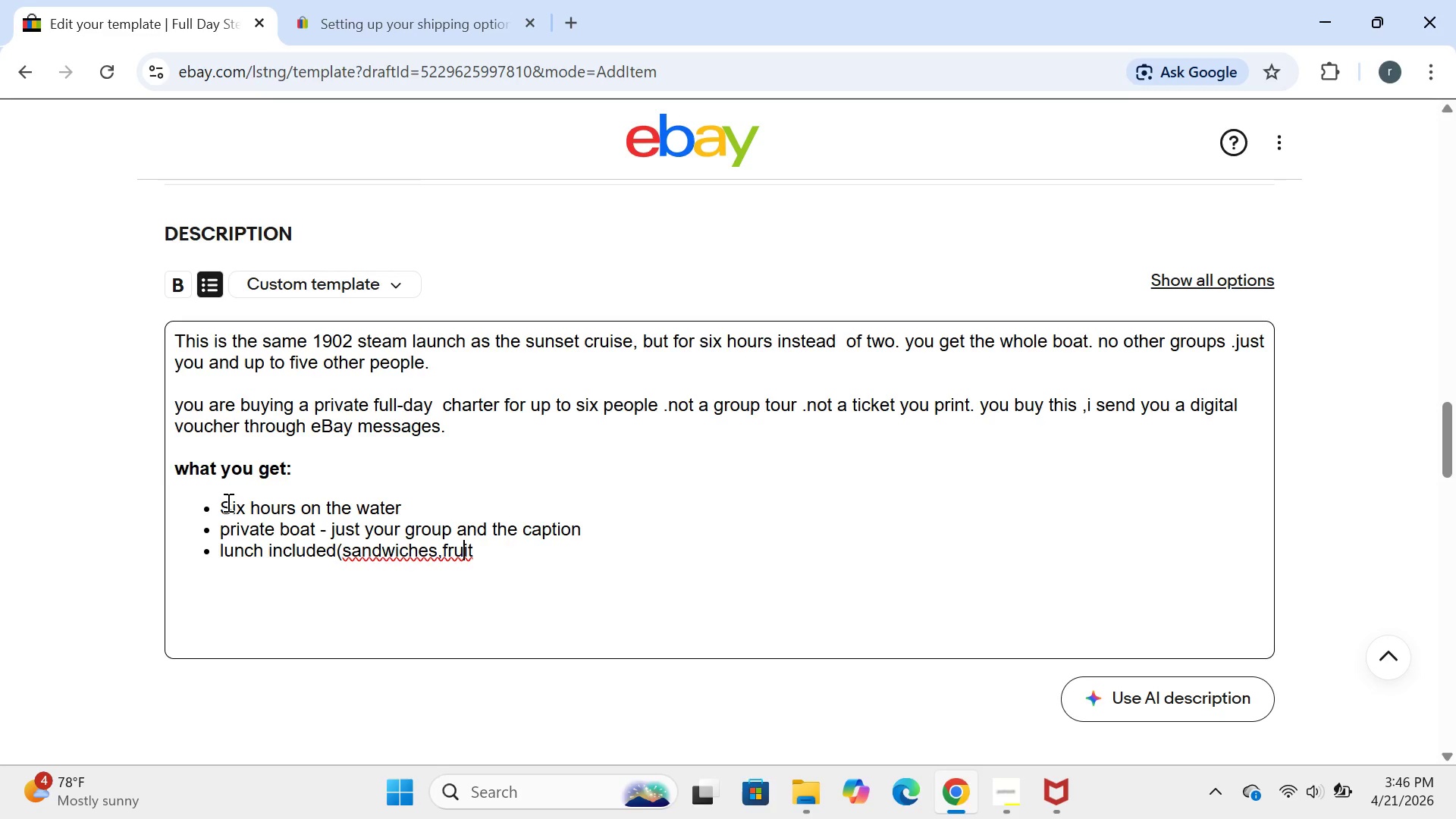 
key(ArrowLeft)
 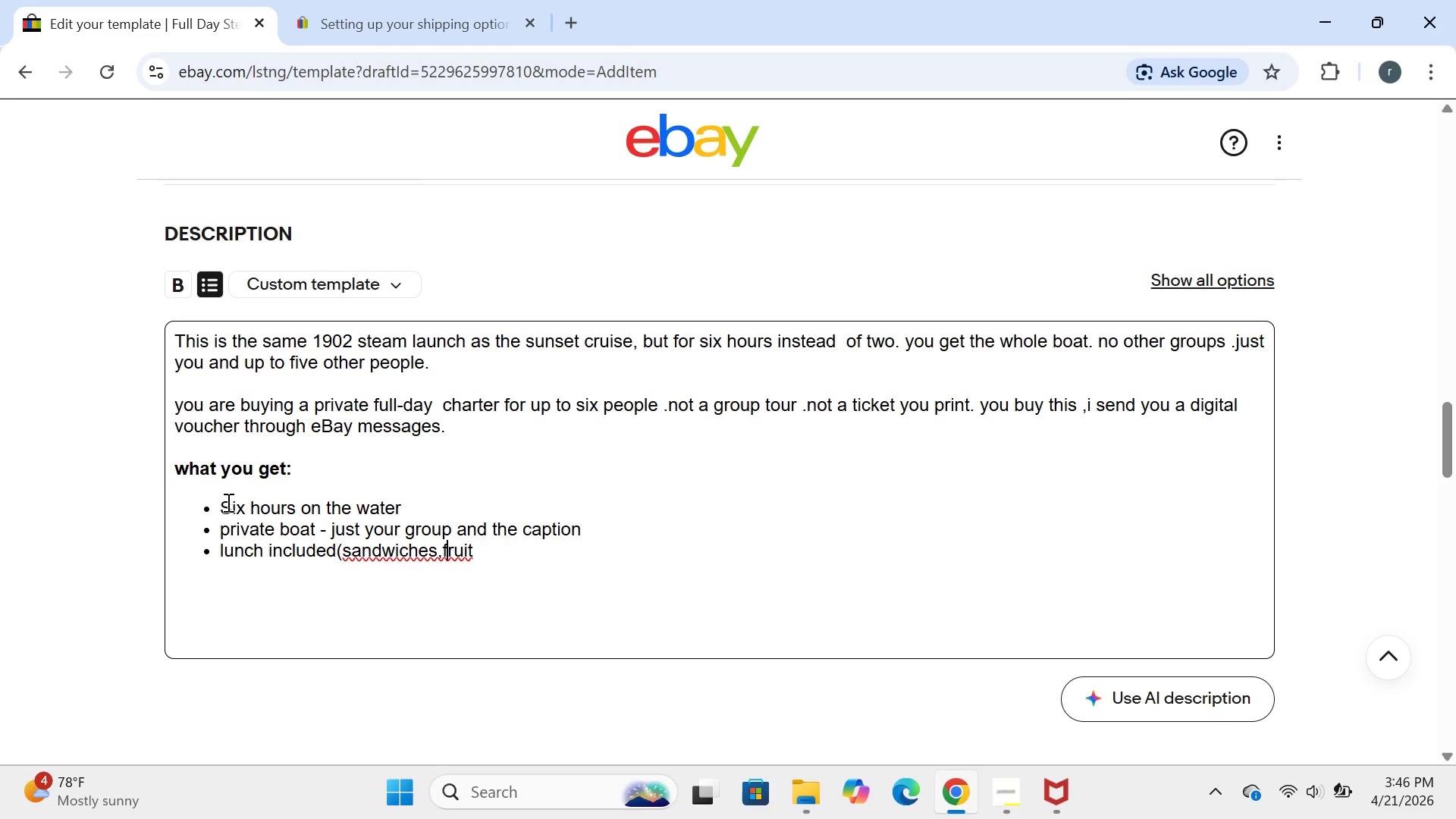 
key(ArrowLeft)
 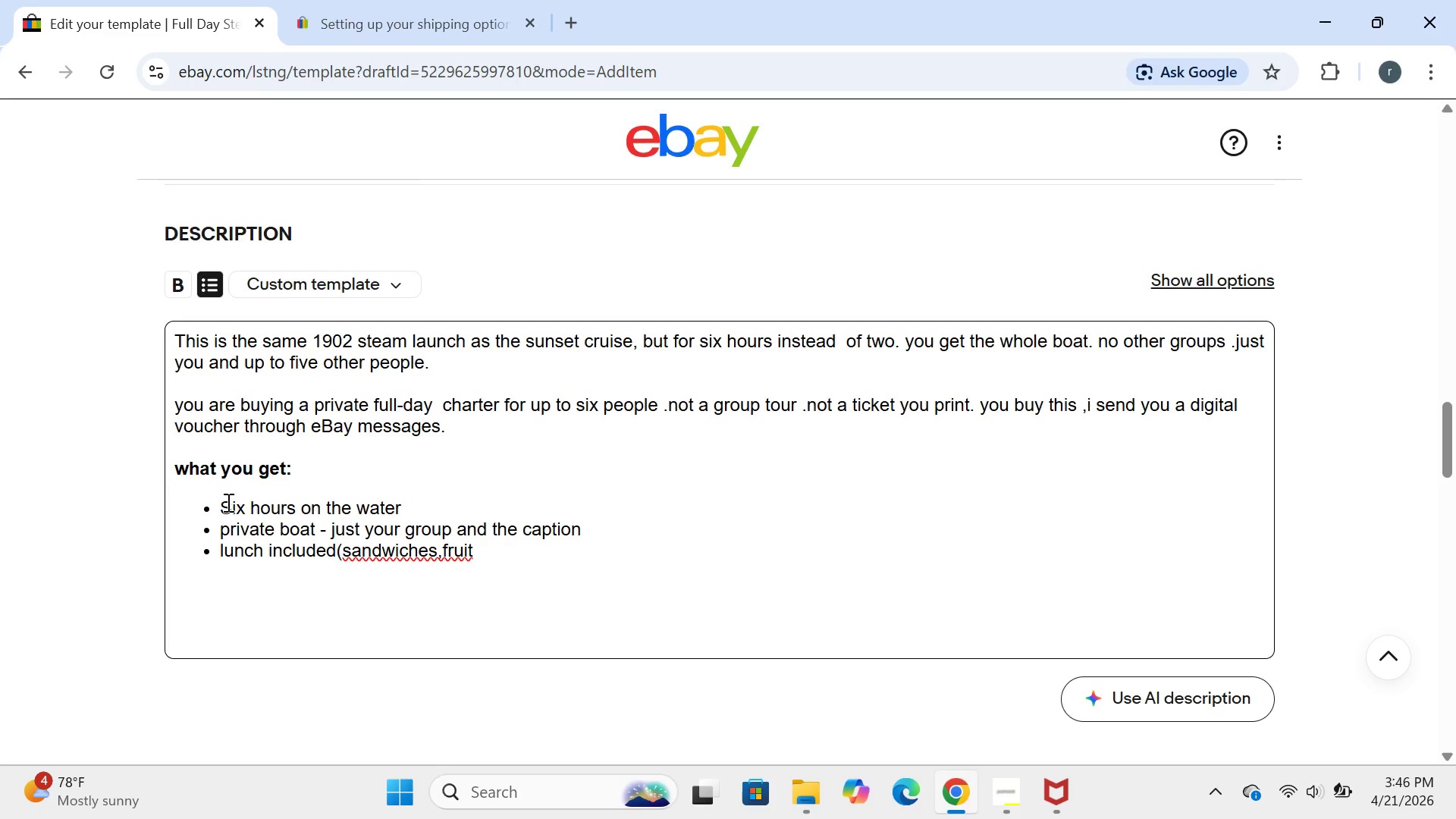 
key(ArrowLeft)
 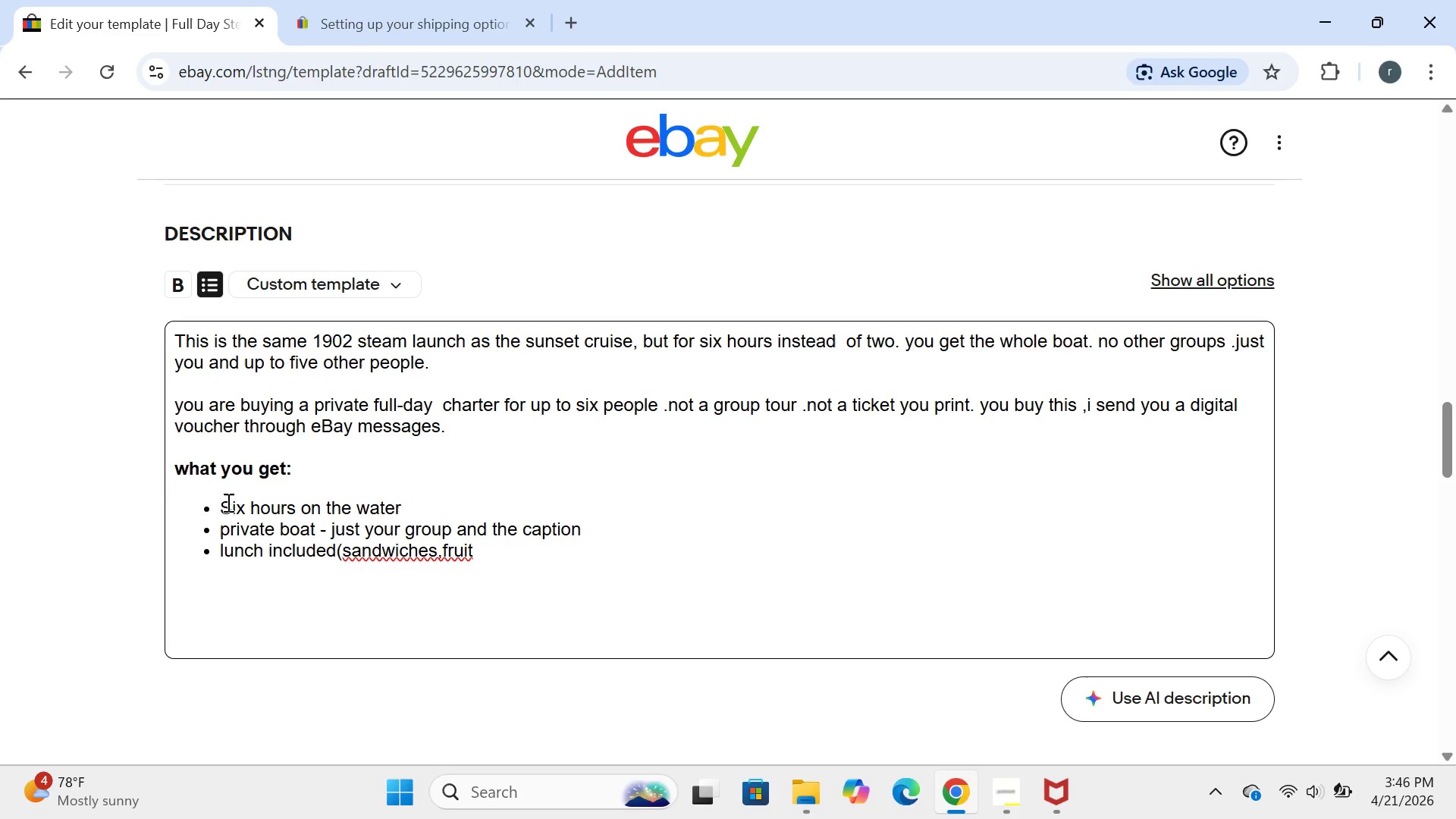 
key(Space)
 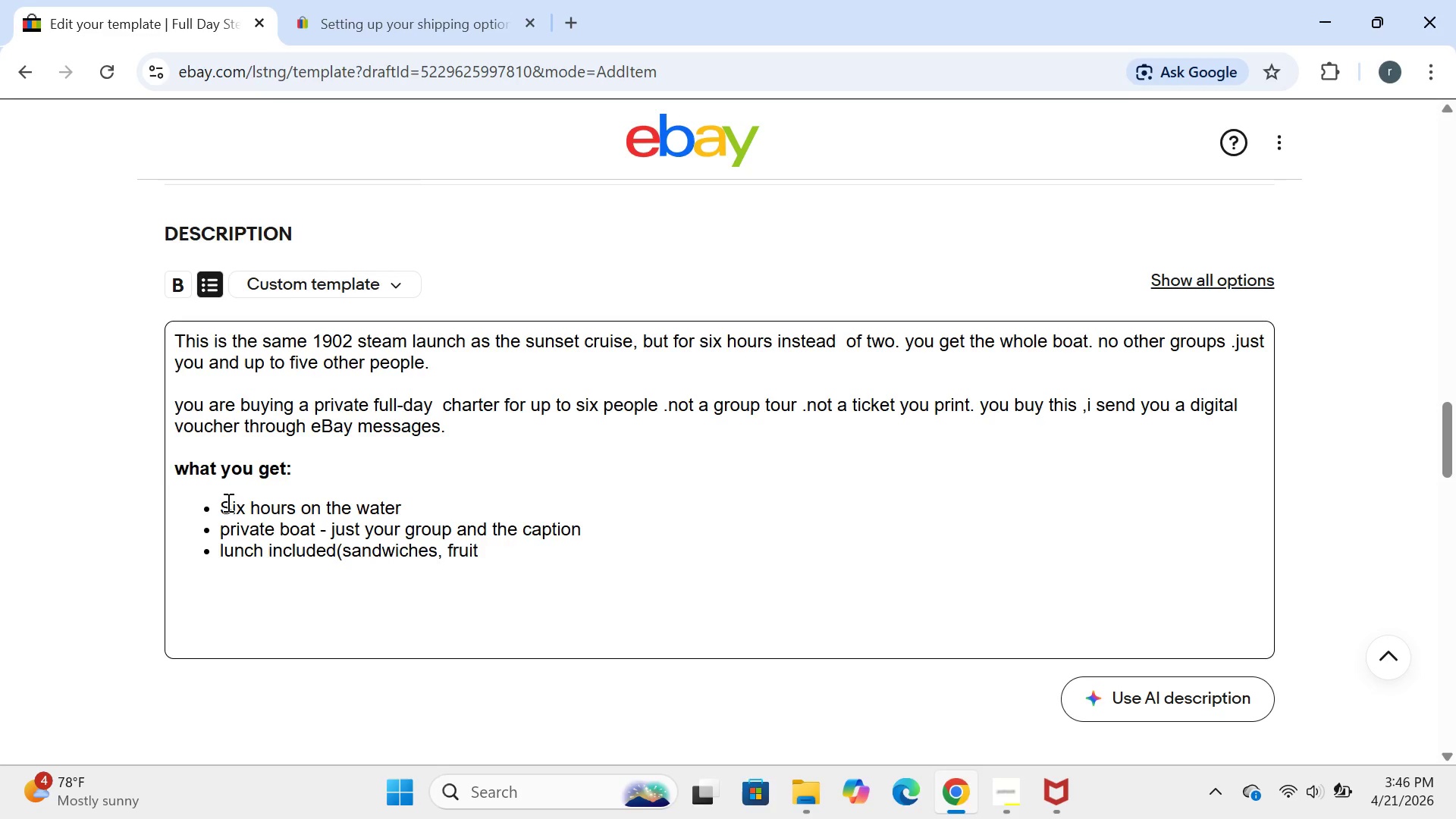 
key(ArrowRight)
 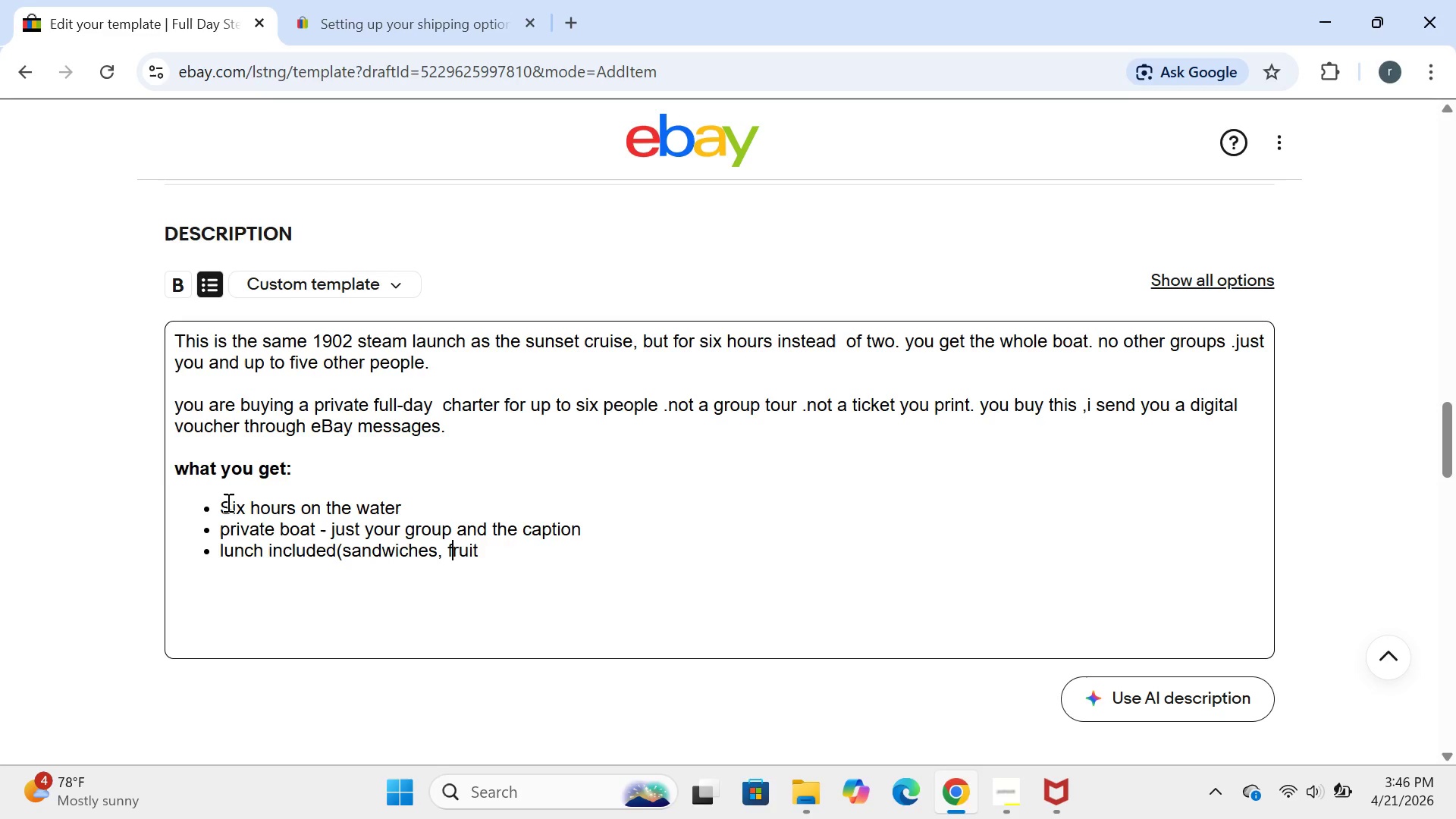 
key(ArrowRight)
 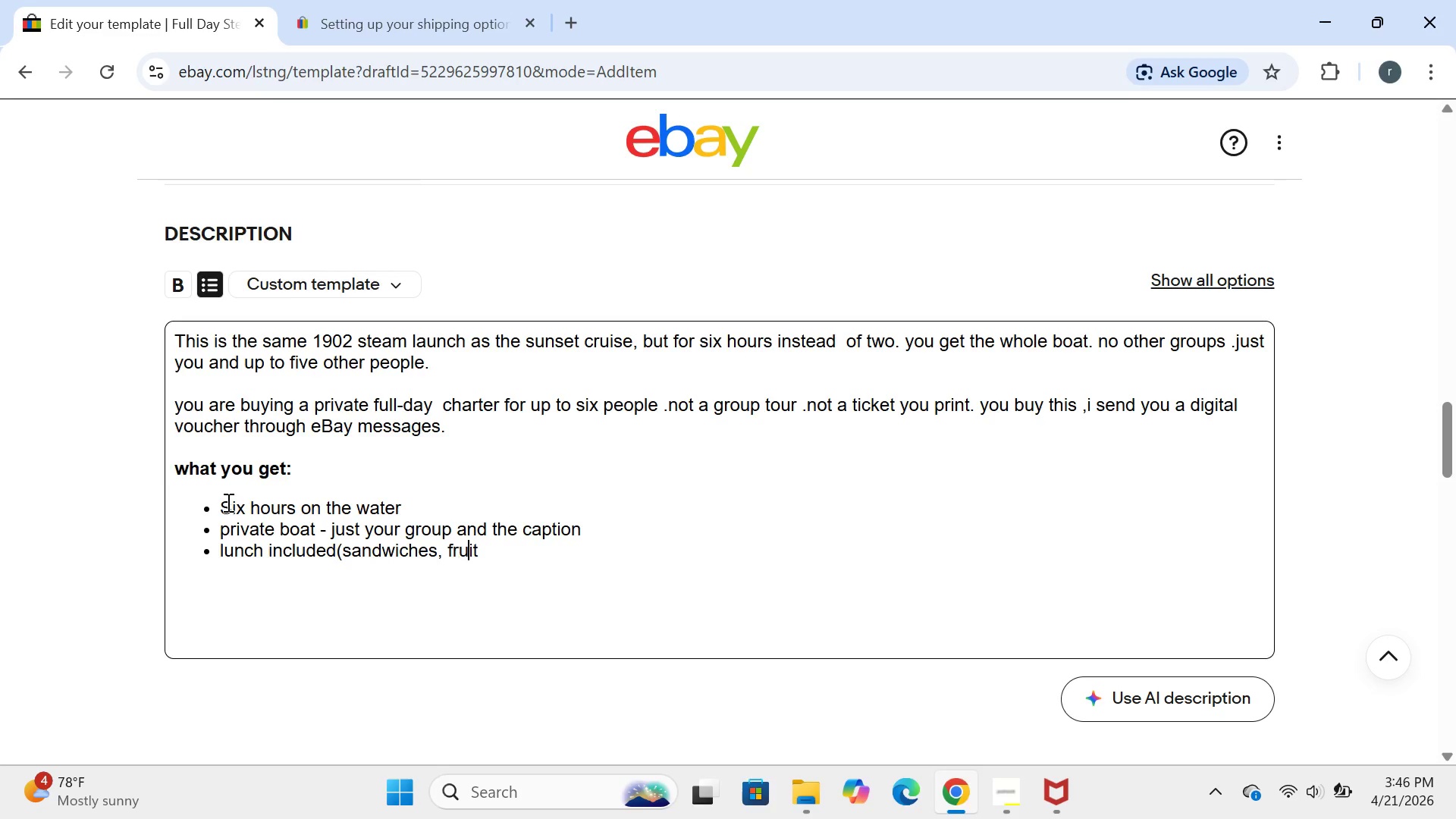 
key(ArrowRight)
 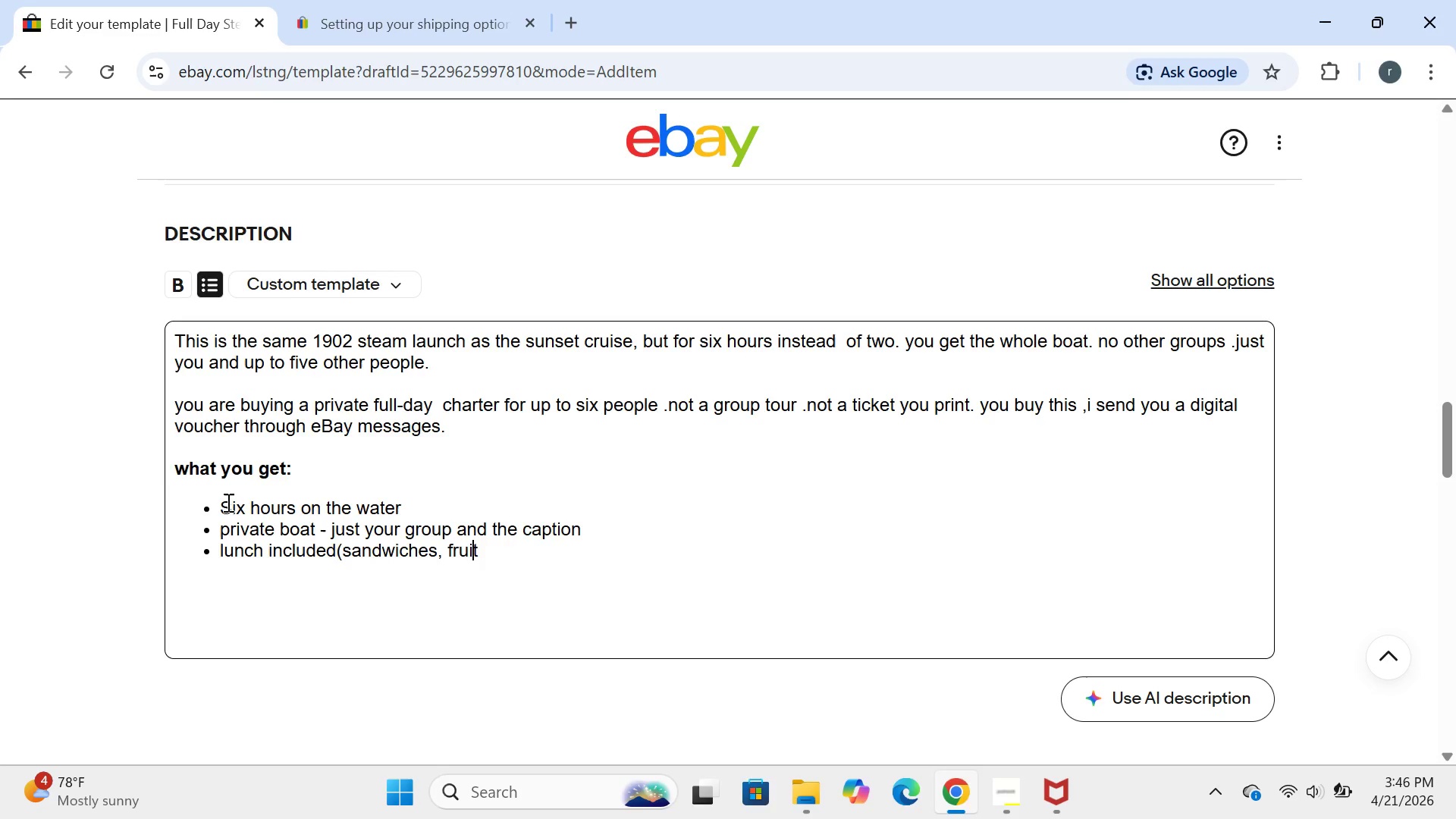 
key(ArrowRight)
 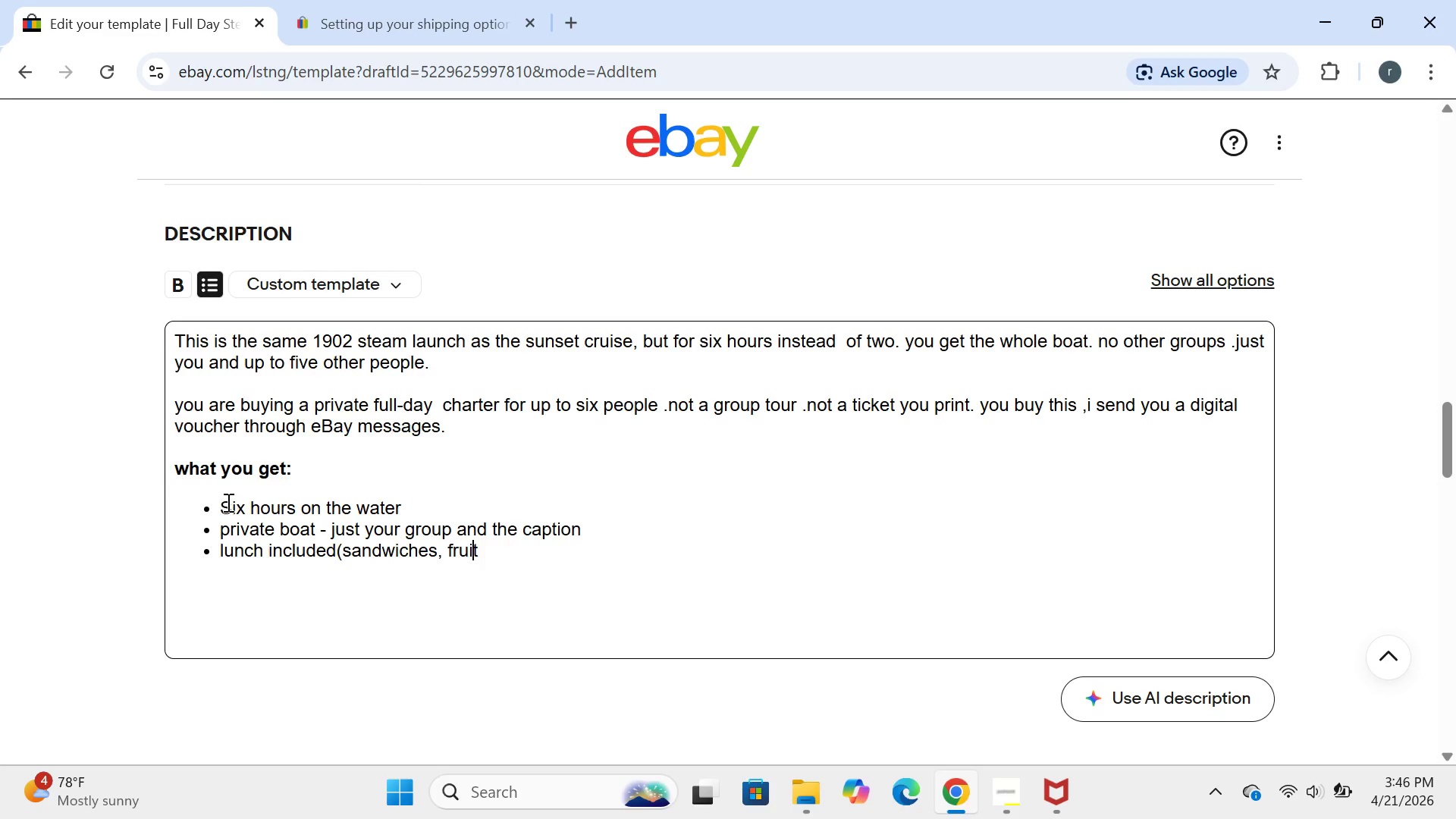 
key(ArrowRight)
 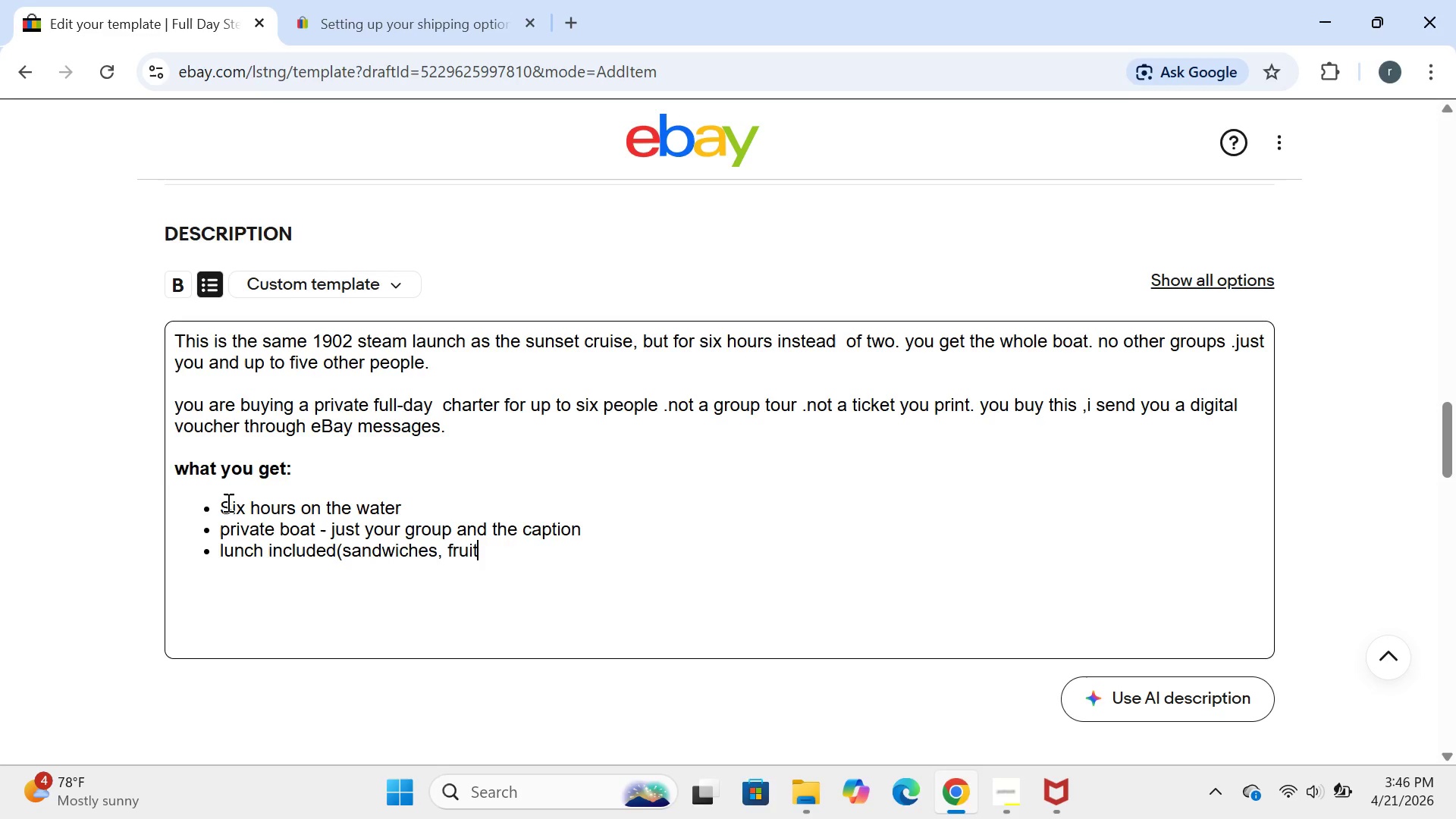 
type(,drinks )
 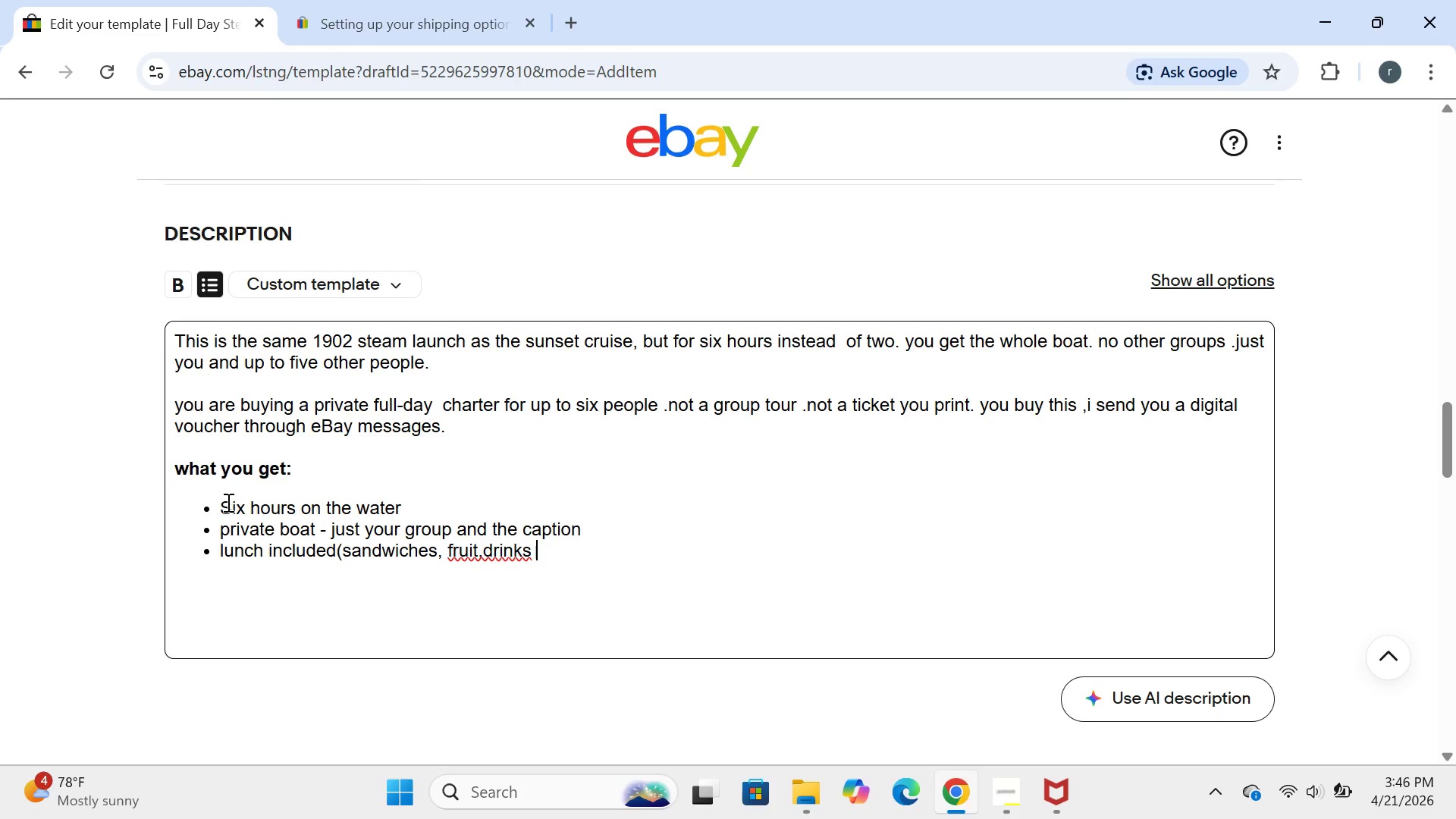 
key(ArrowLeft)
 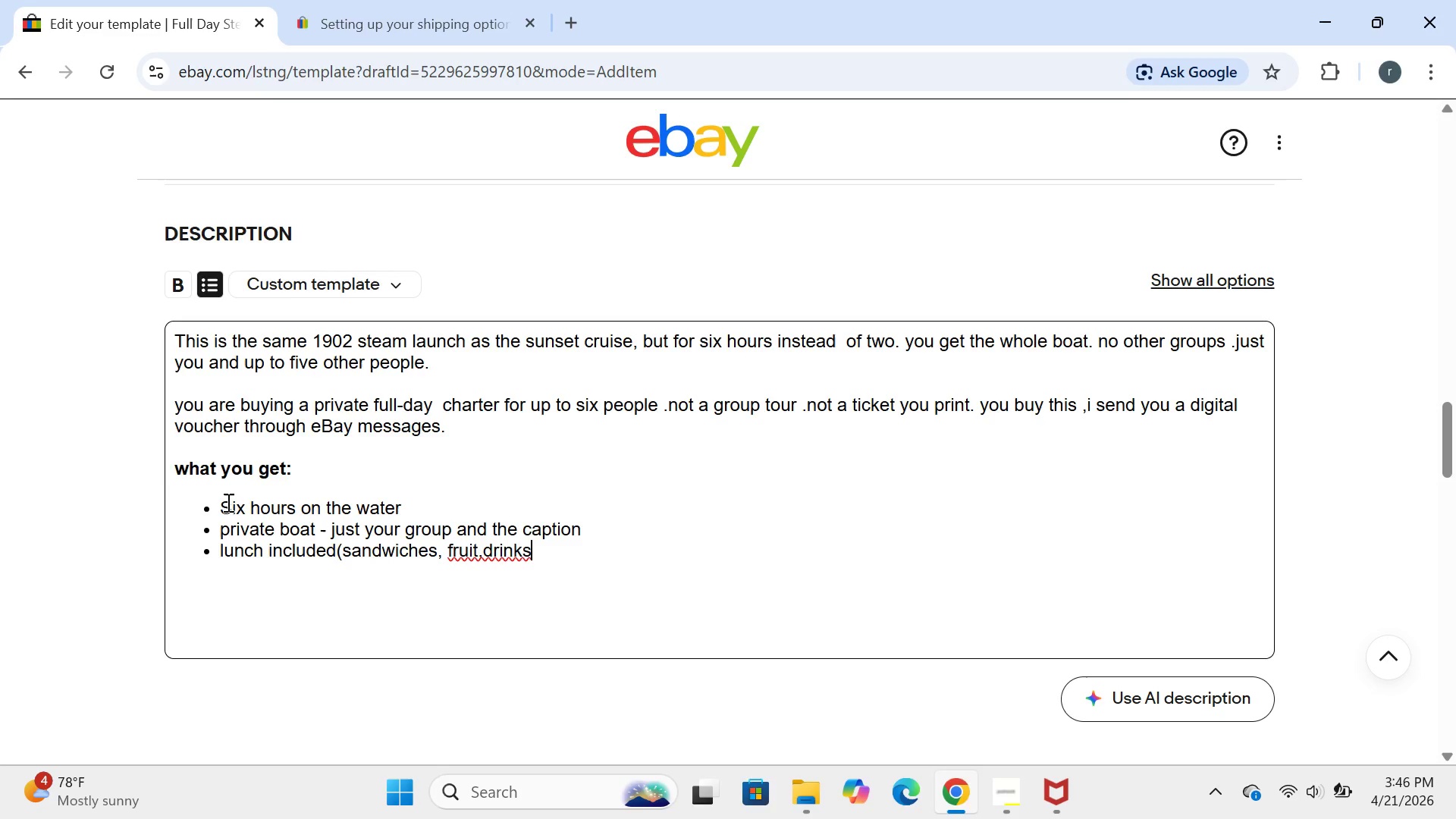 
key(ArrowLeft)
 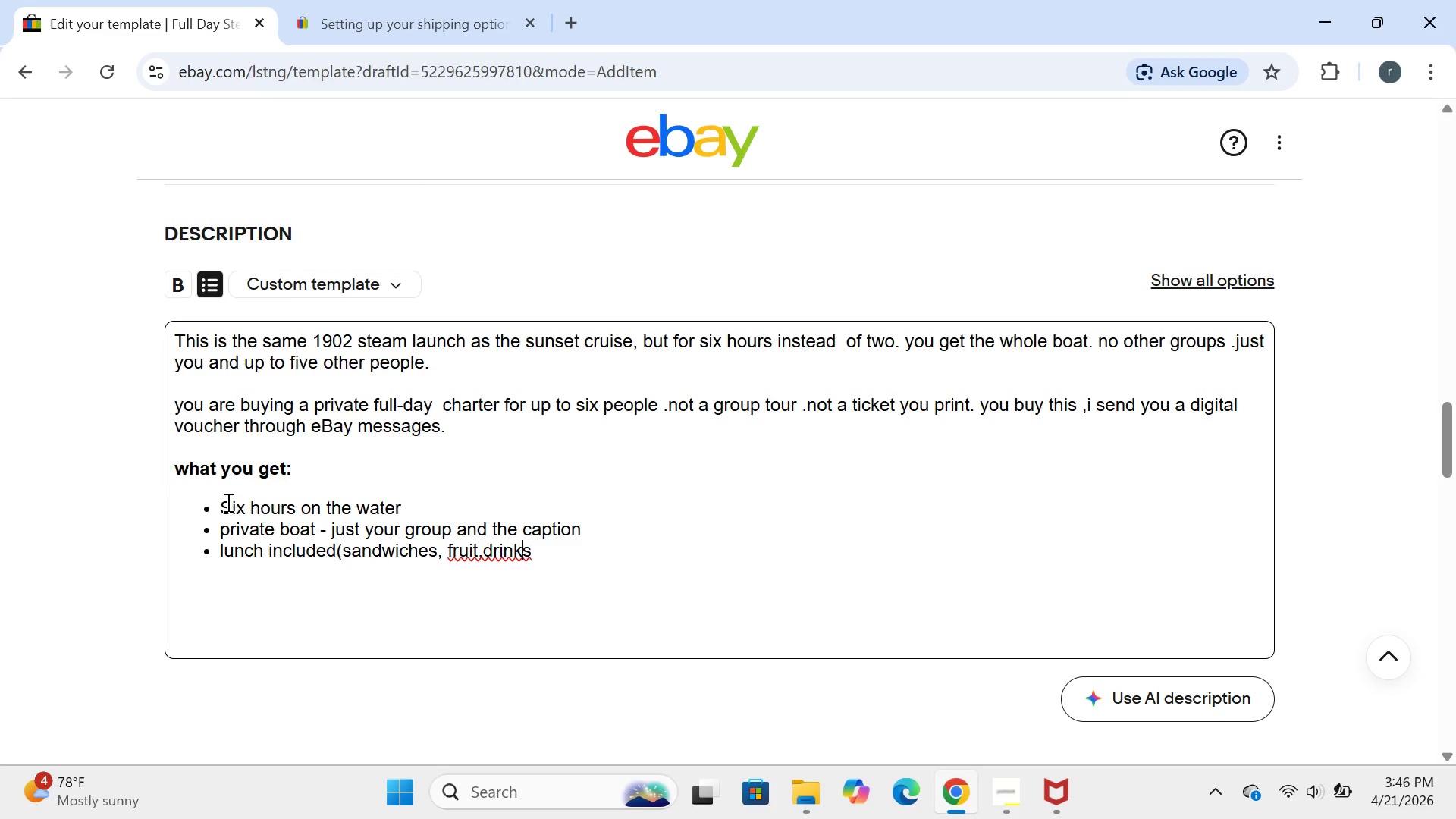 
key(ArrowLeft)
 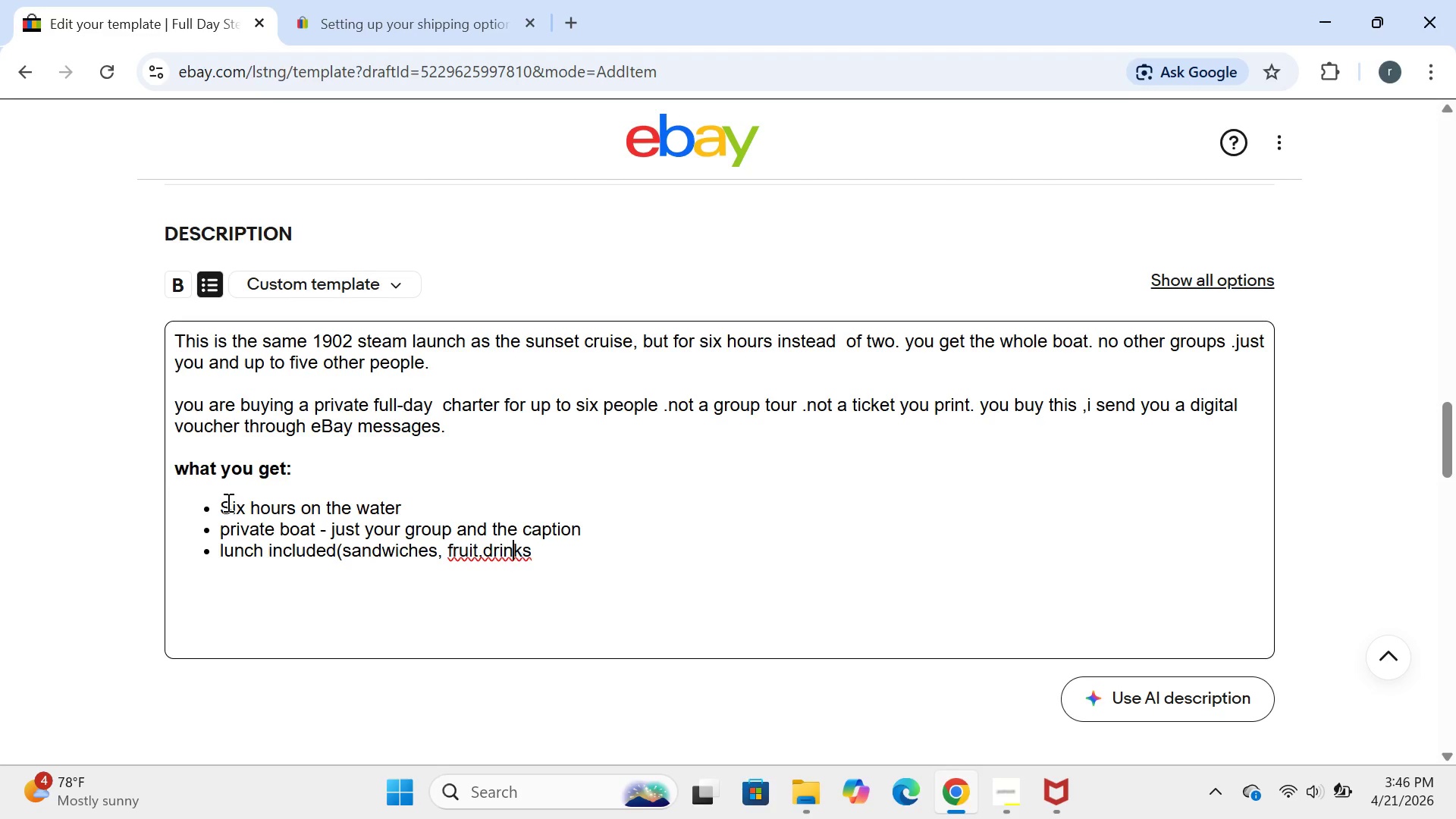 
key(ArrowLeft)
 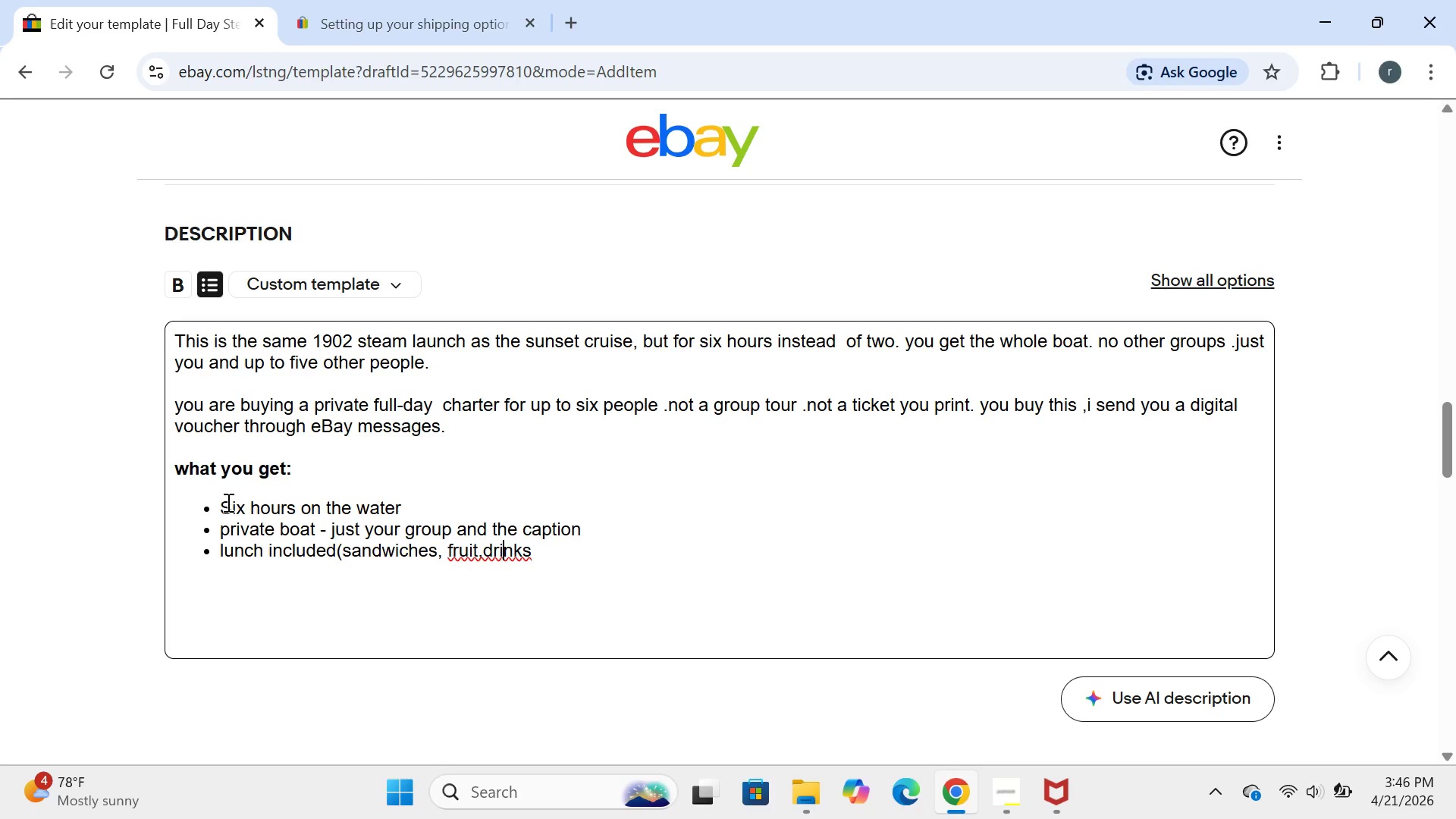 
key(ArrowLeft)
 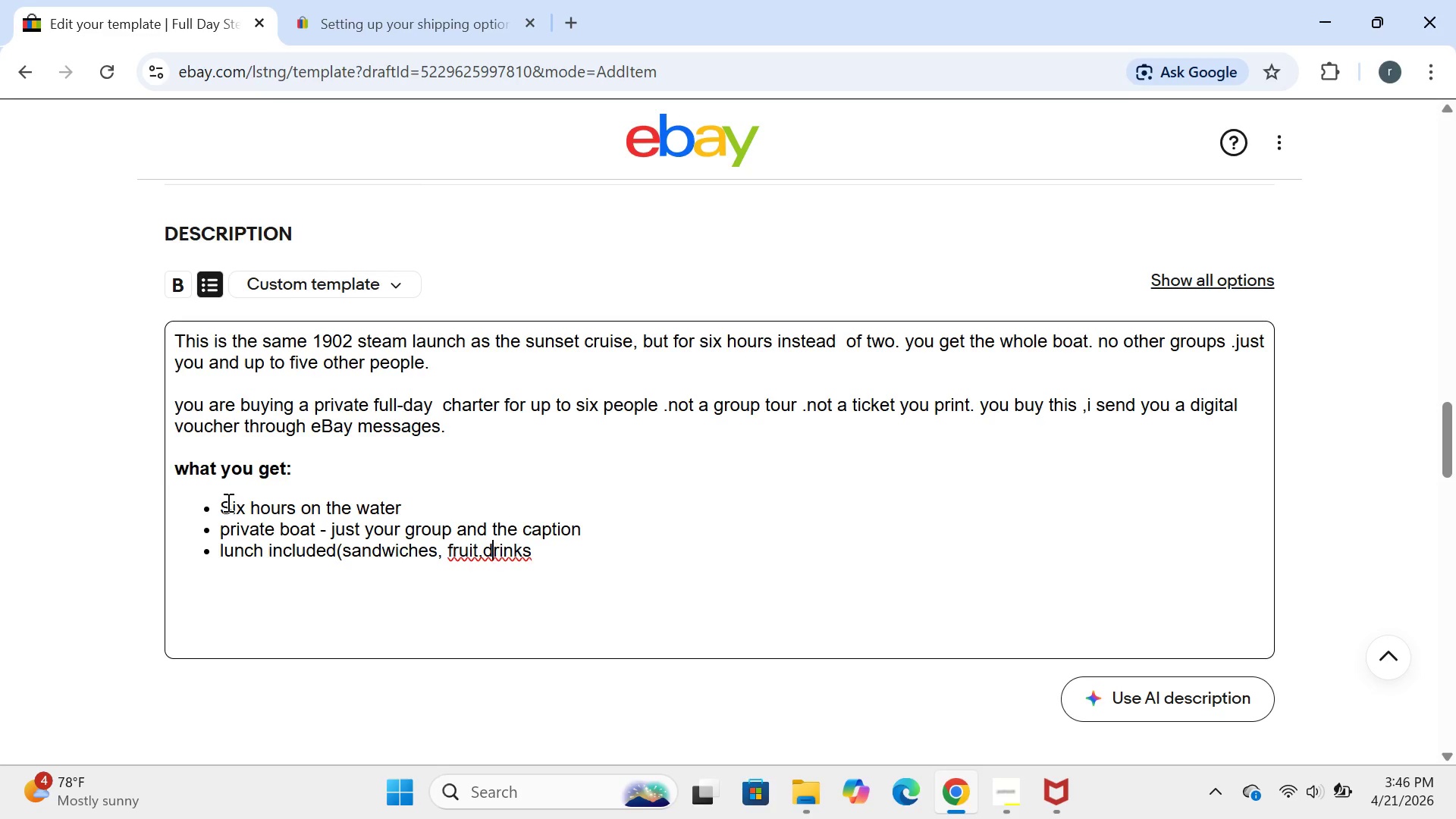 
key(ArrowLeft)
 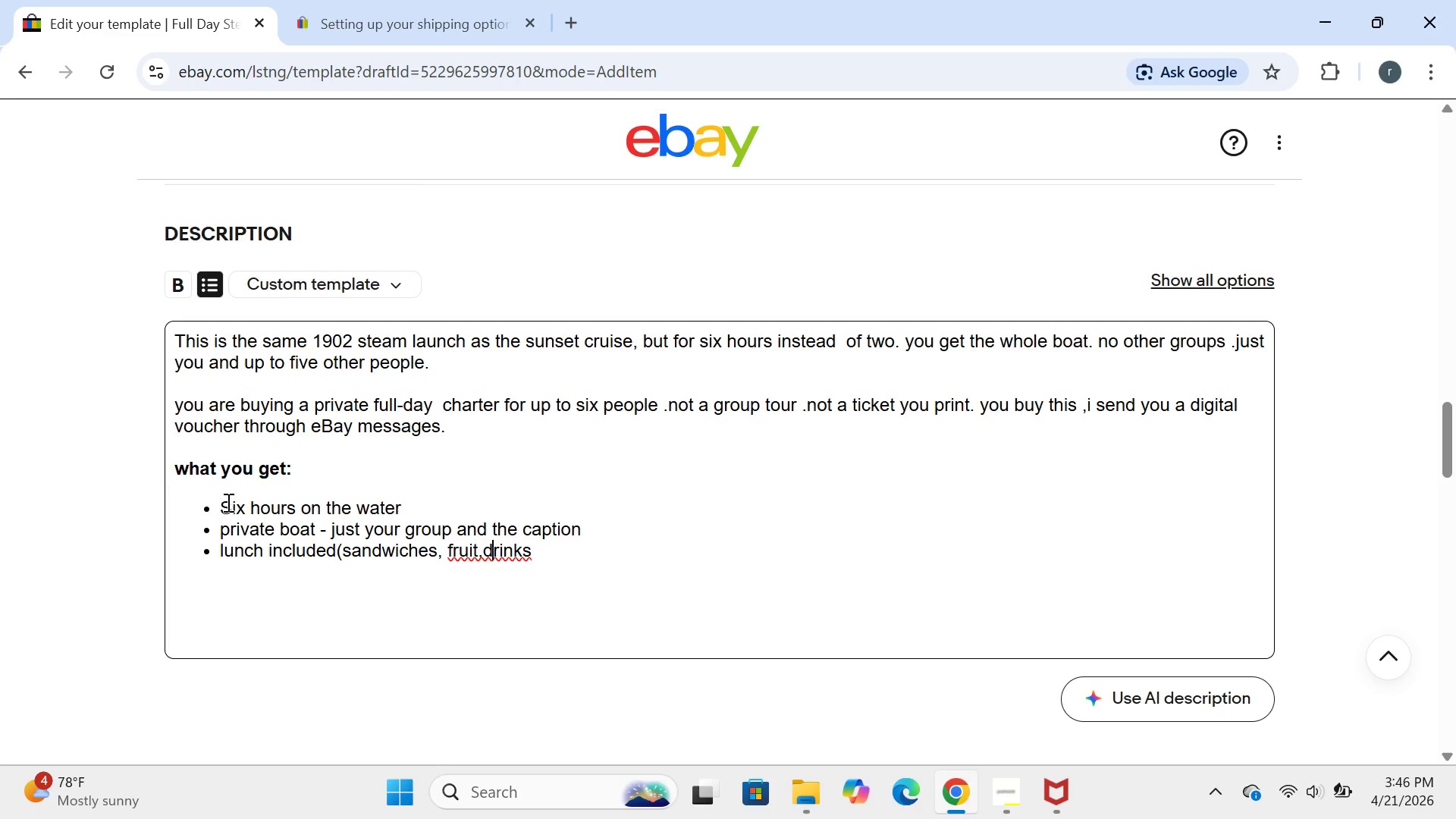 
key(ArrowLeft)
 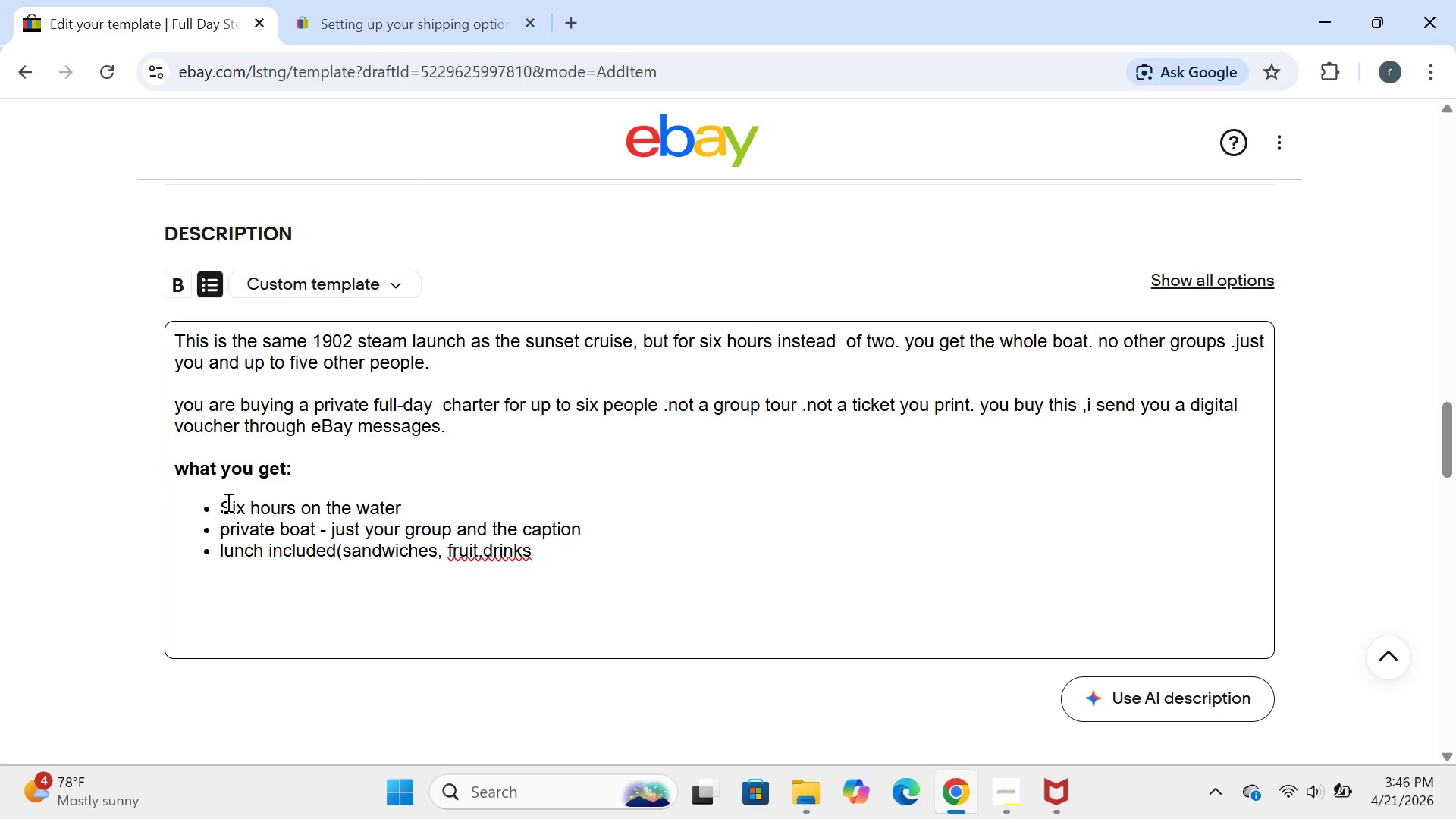 
key(Space)
 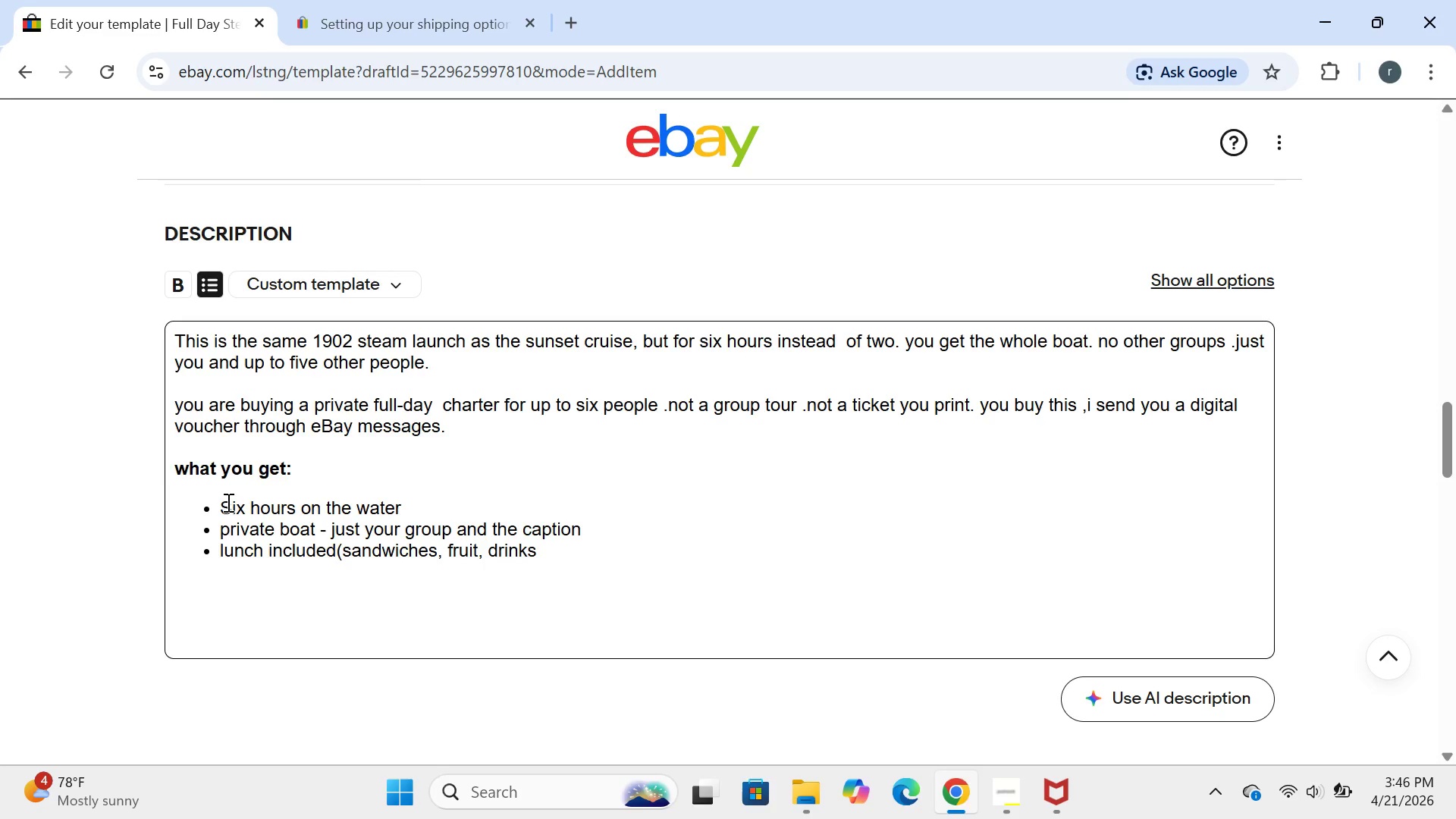 
key(ArrowRight)
 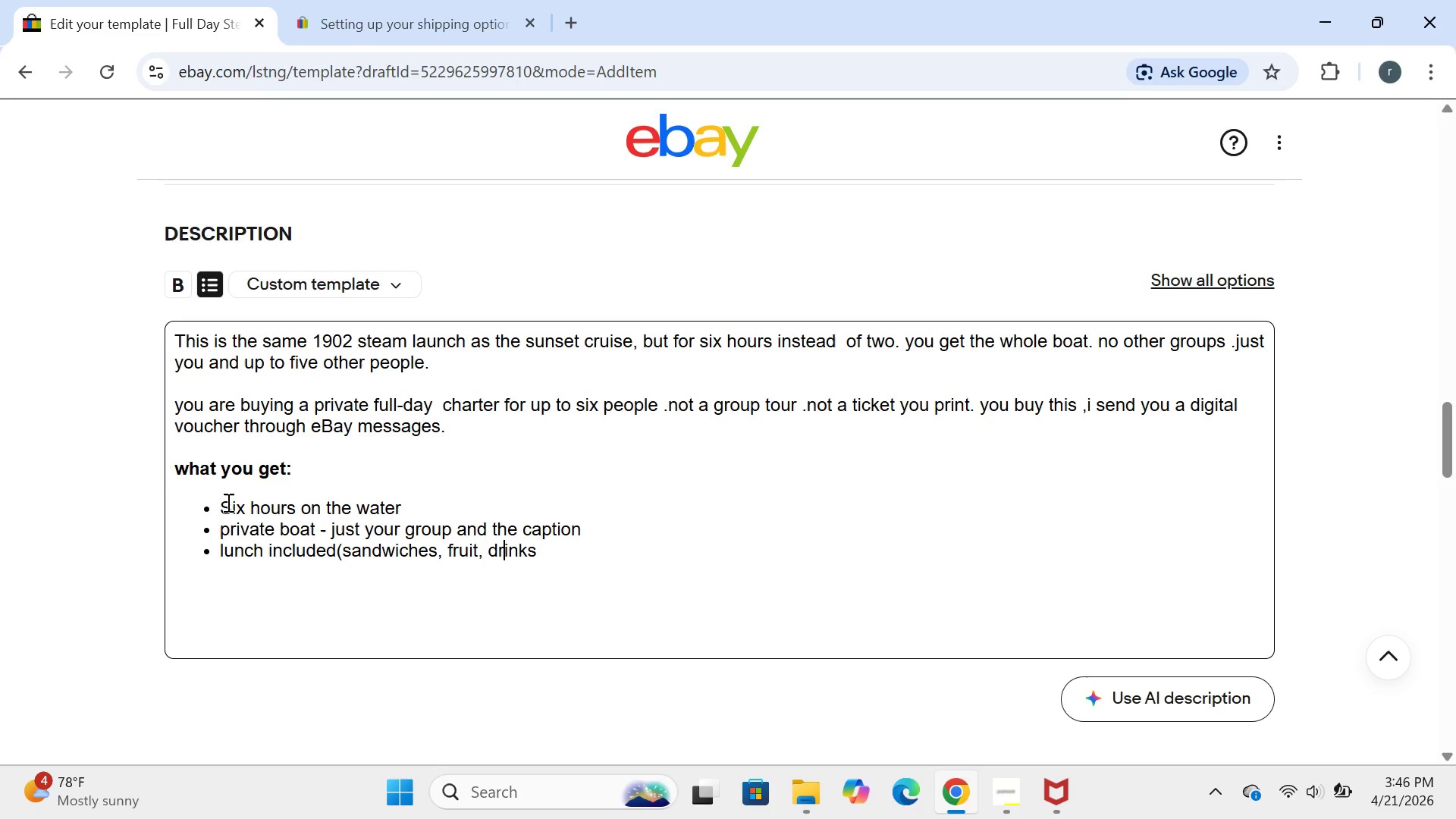 
key(ArrowRight)
 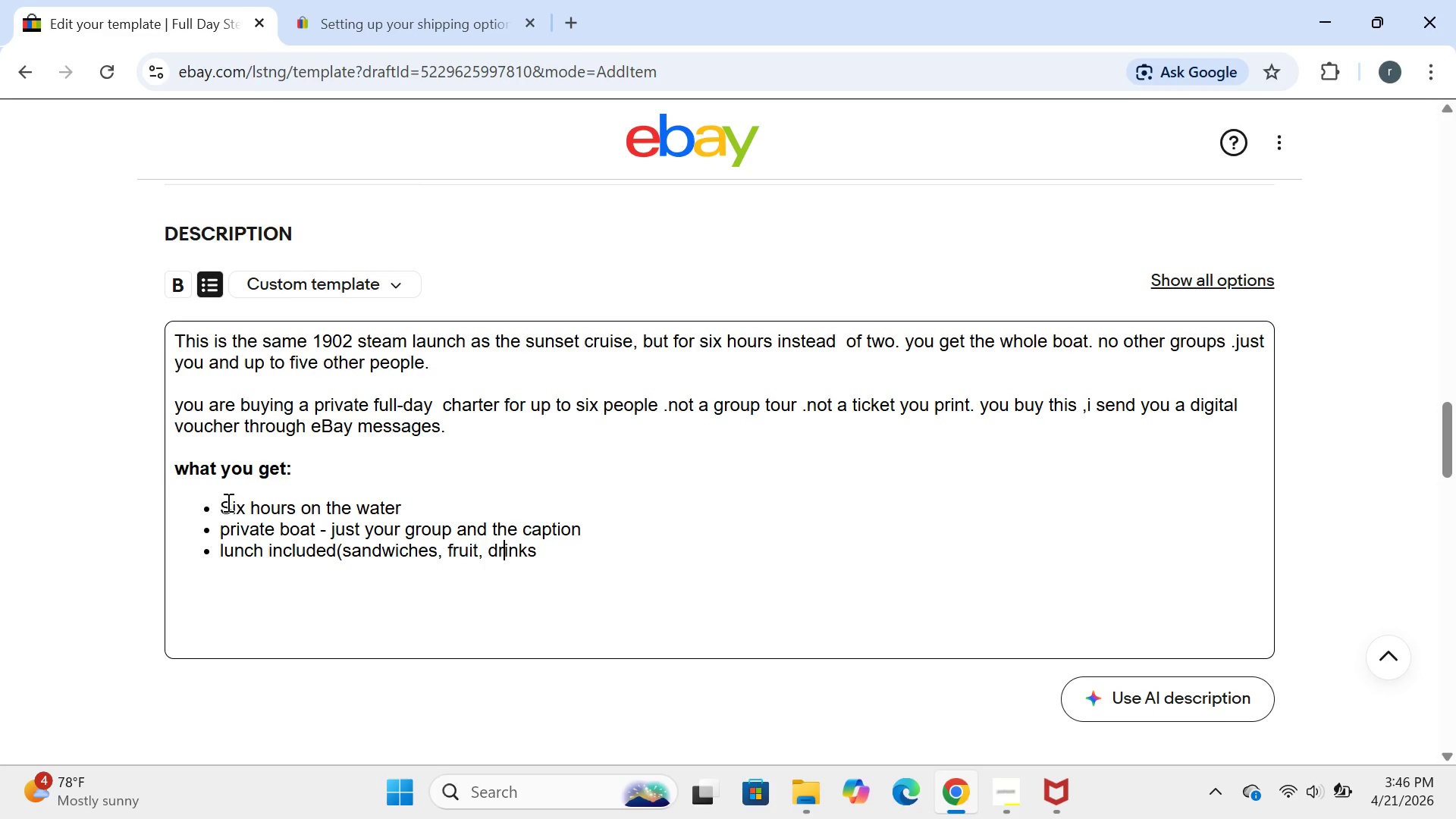 
key(ArrowRight)
 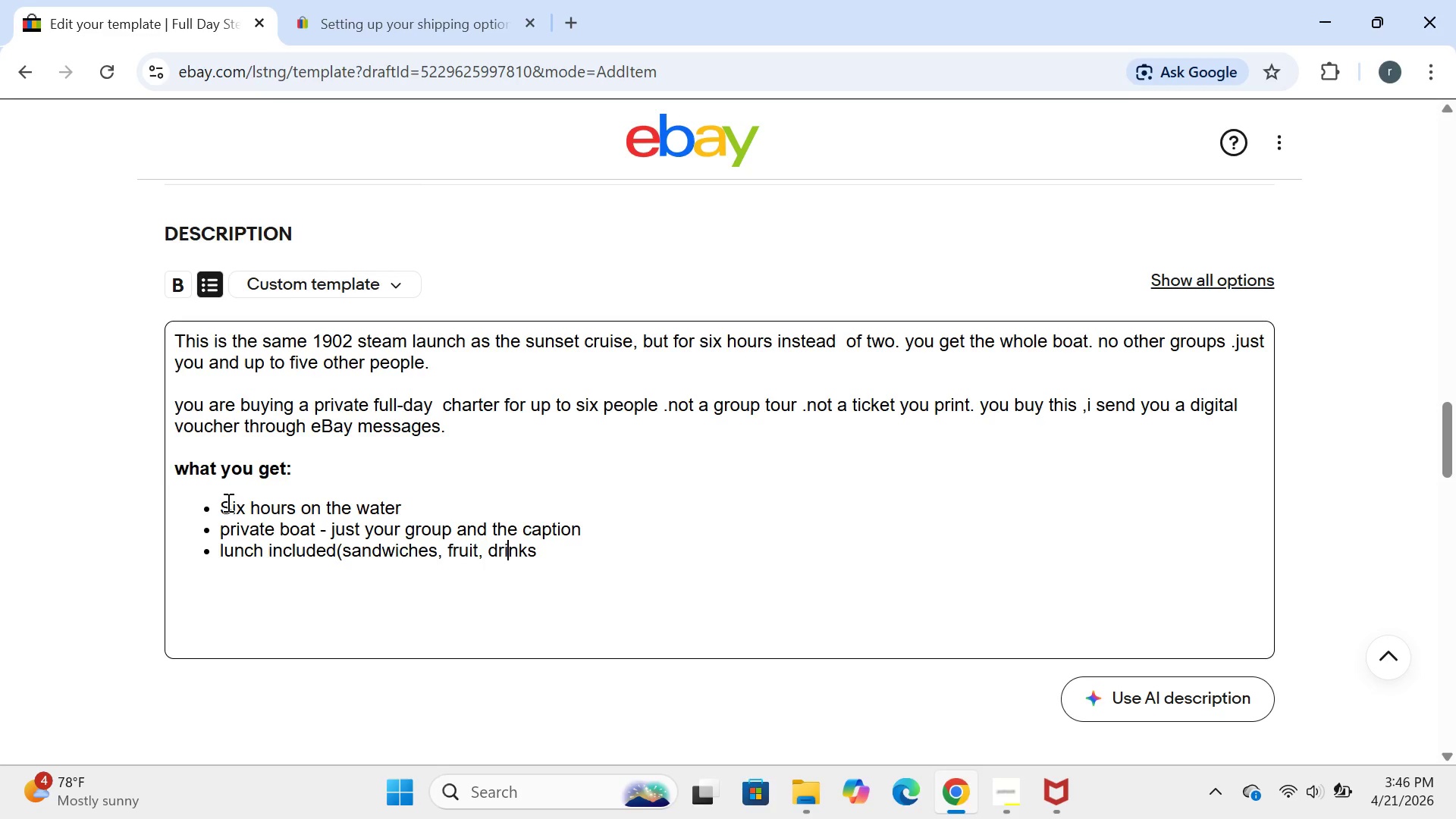 
key(ArrowRight)
 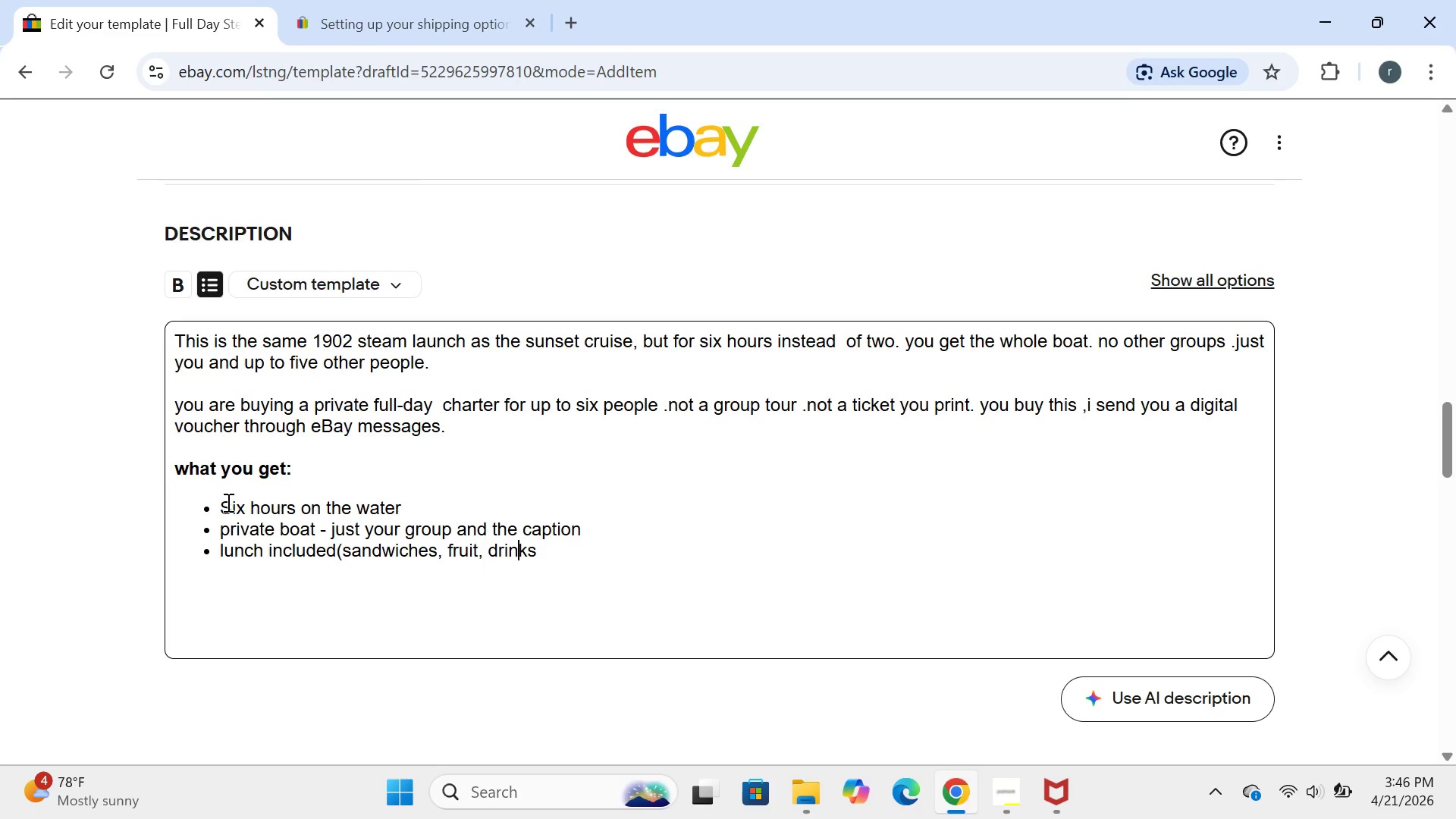 
key(ArrowRight)
 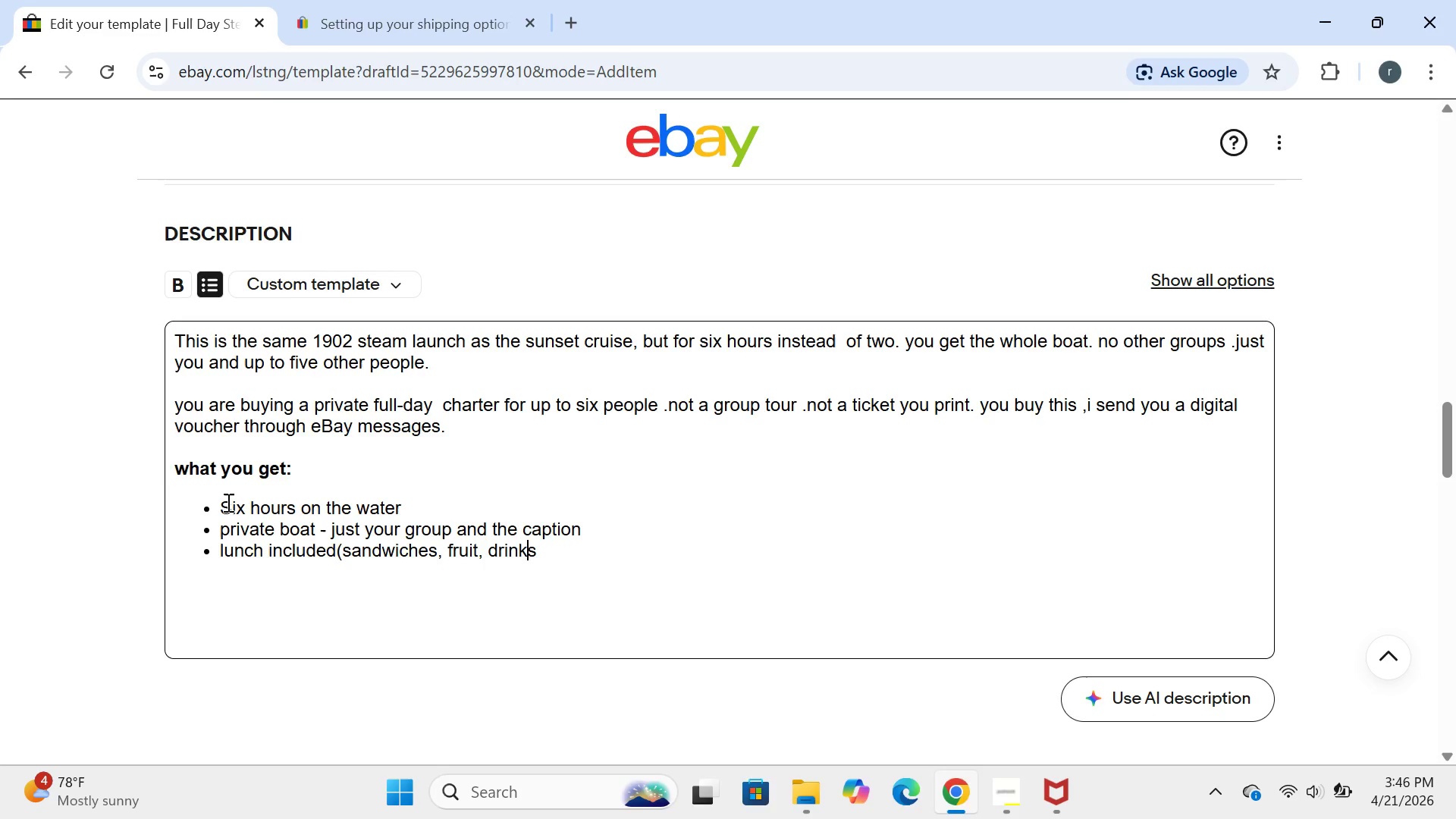 
key(ArrowRight)
 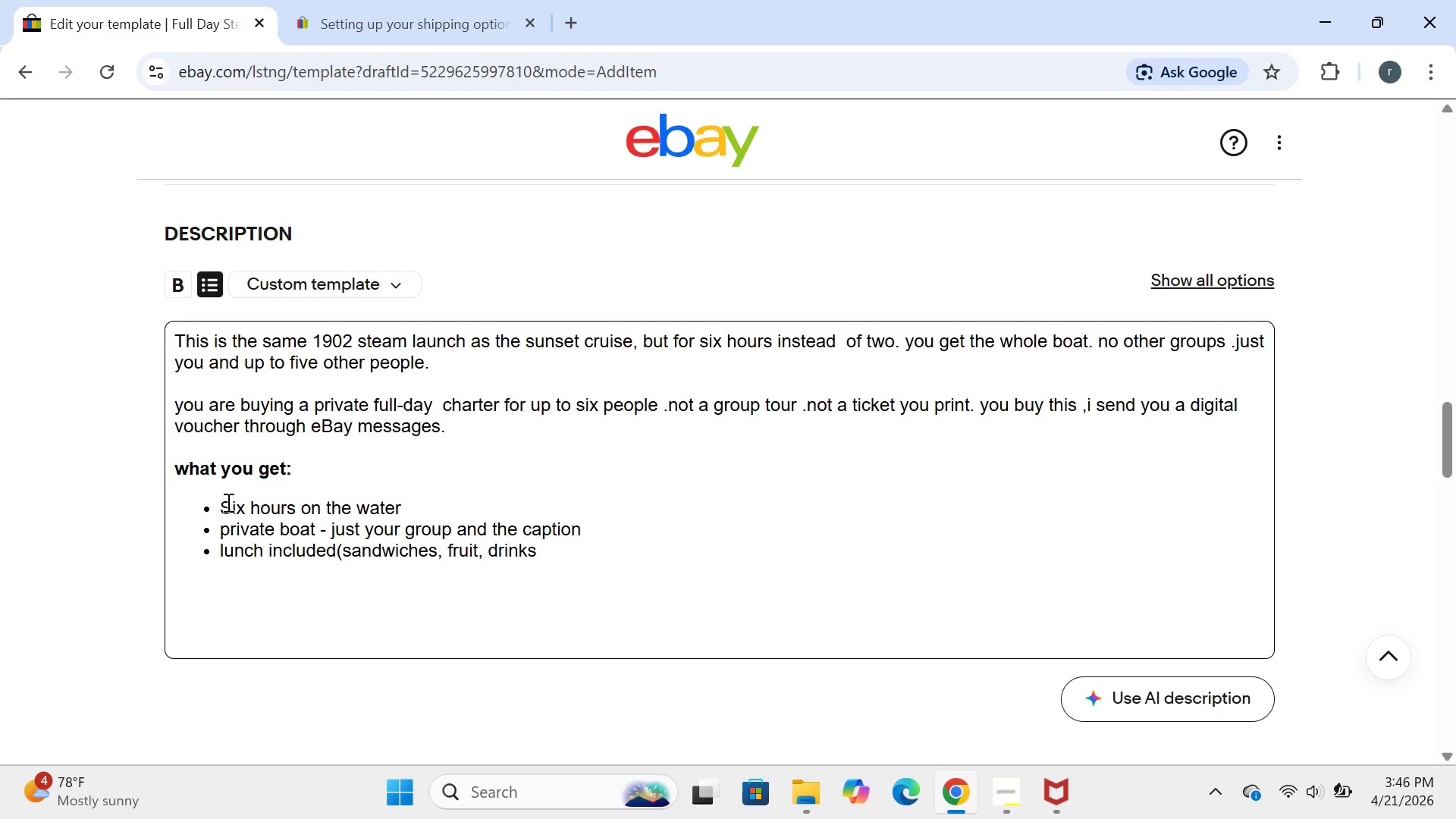 
key(Shift+9)
 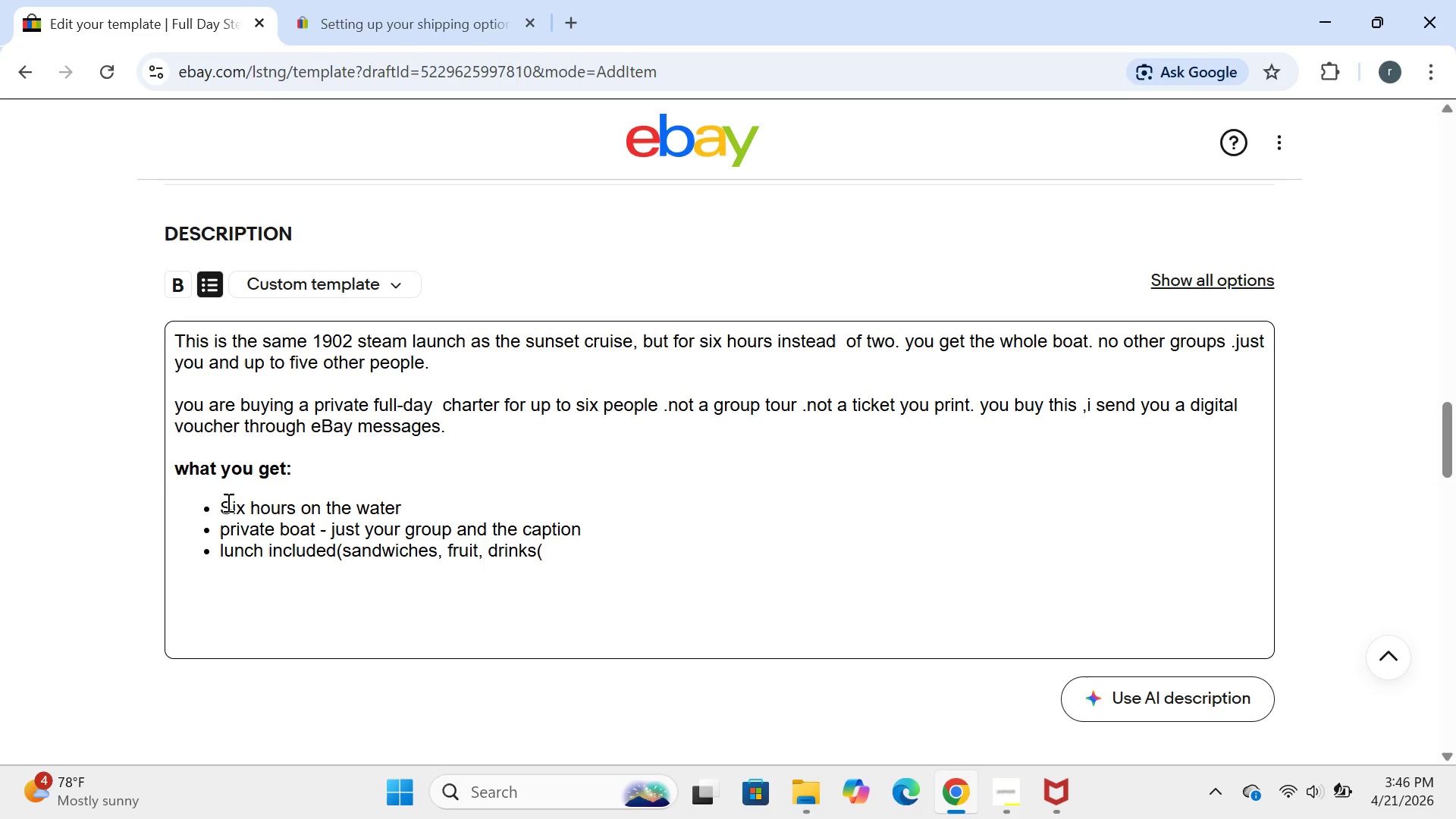 
key(Backspace)
 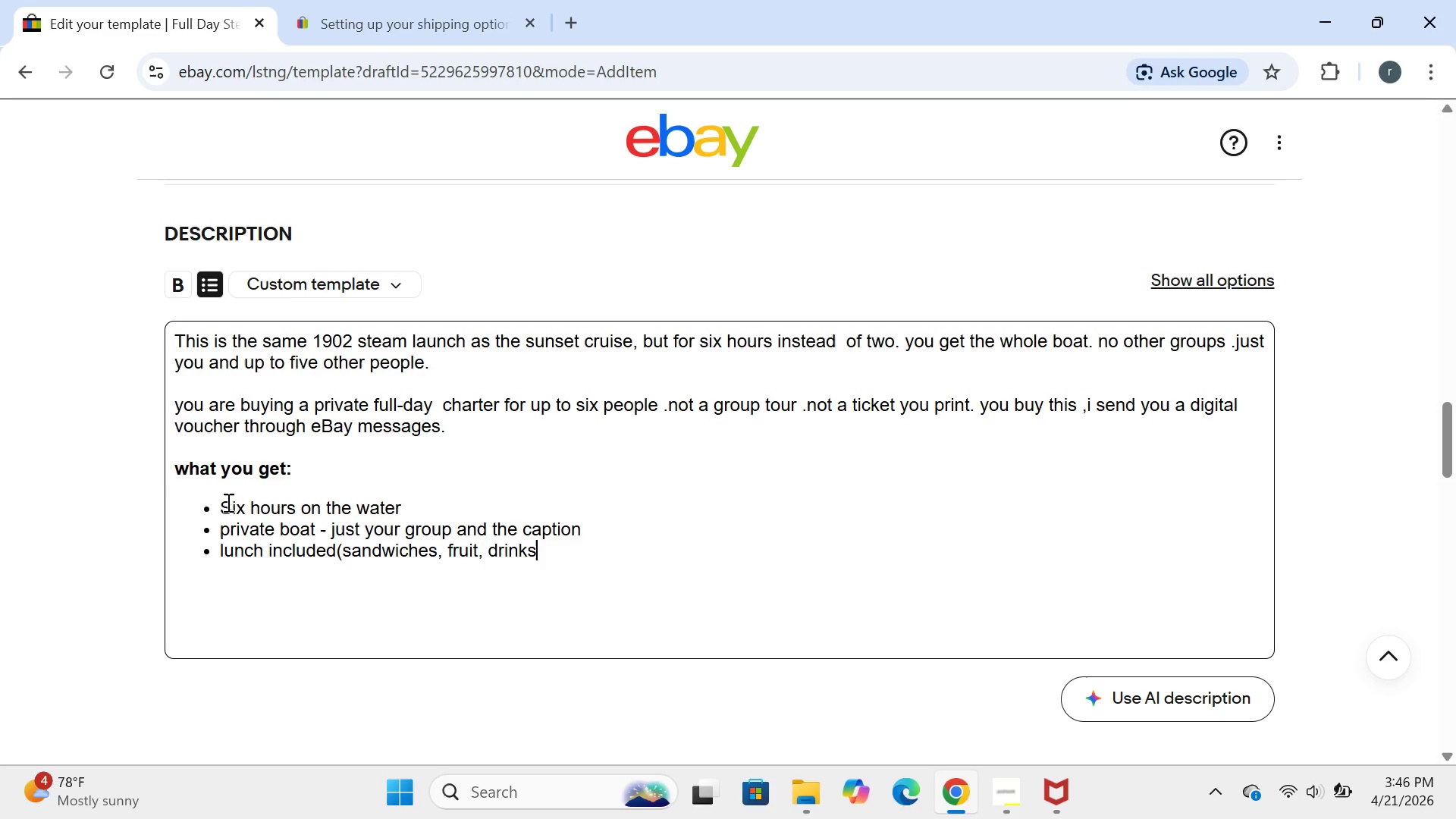 
key(Shift+0)
 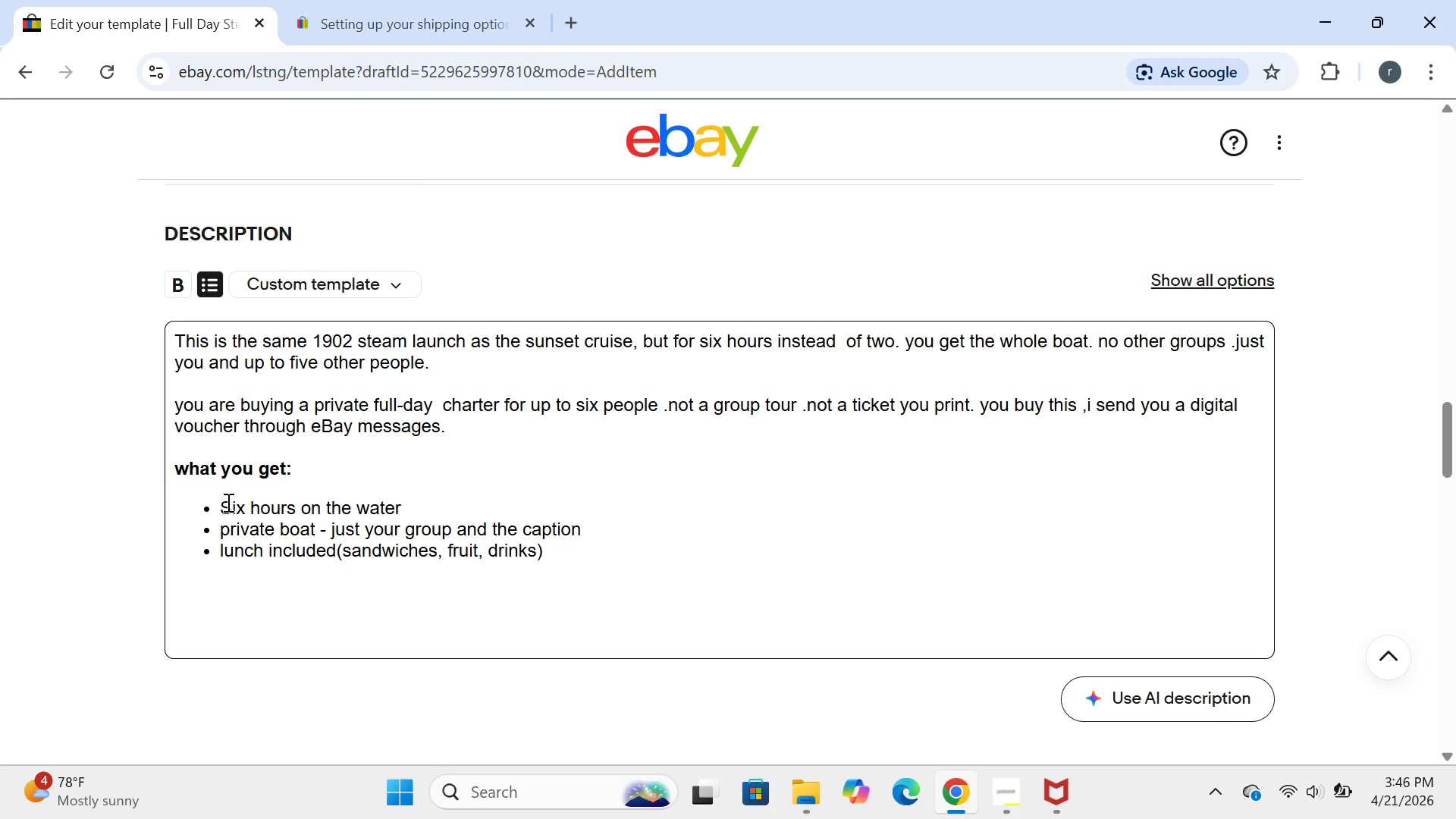 
key(Enter)
 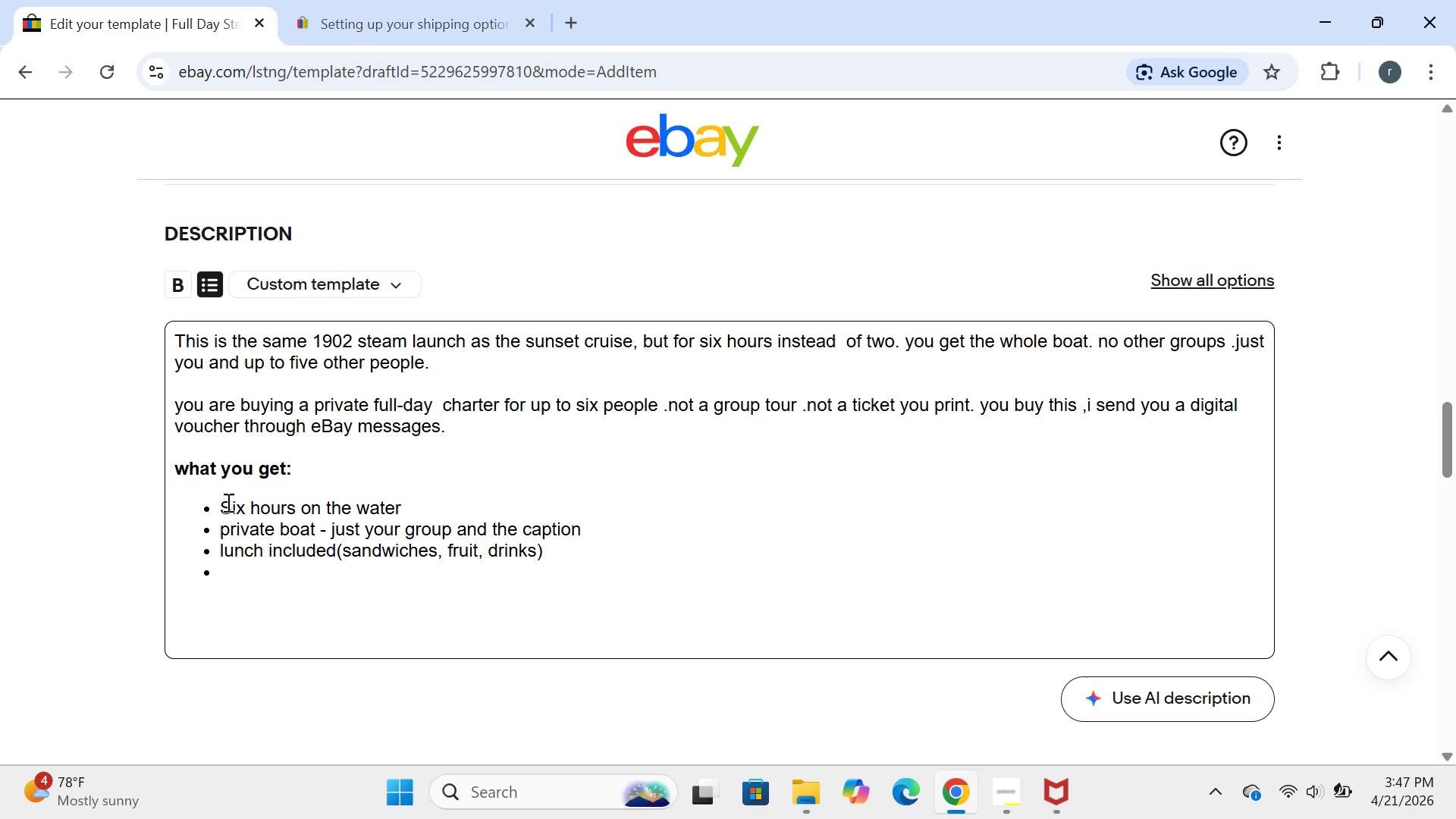 
type(blkan)
key(Backspace)
key(Backspace)
key(Backspace)
type(ankers and sun share )
 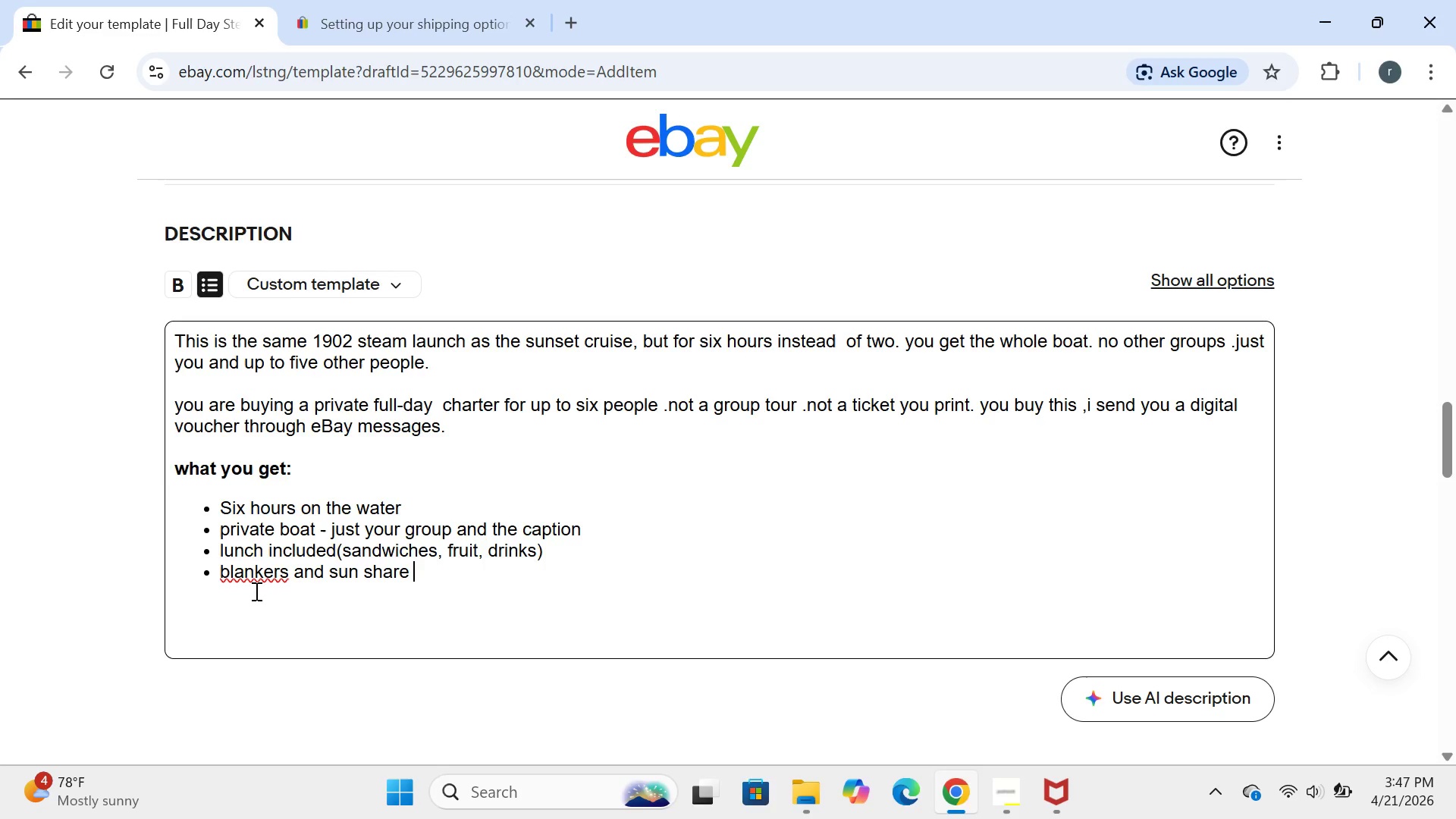 
wait(14.84)
 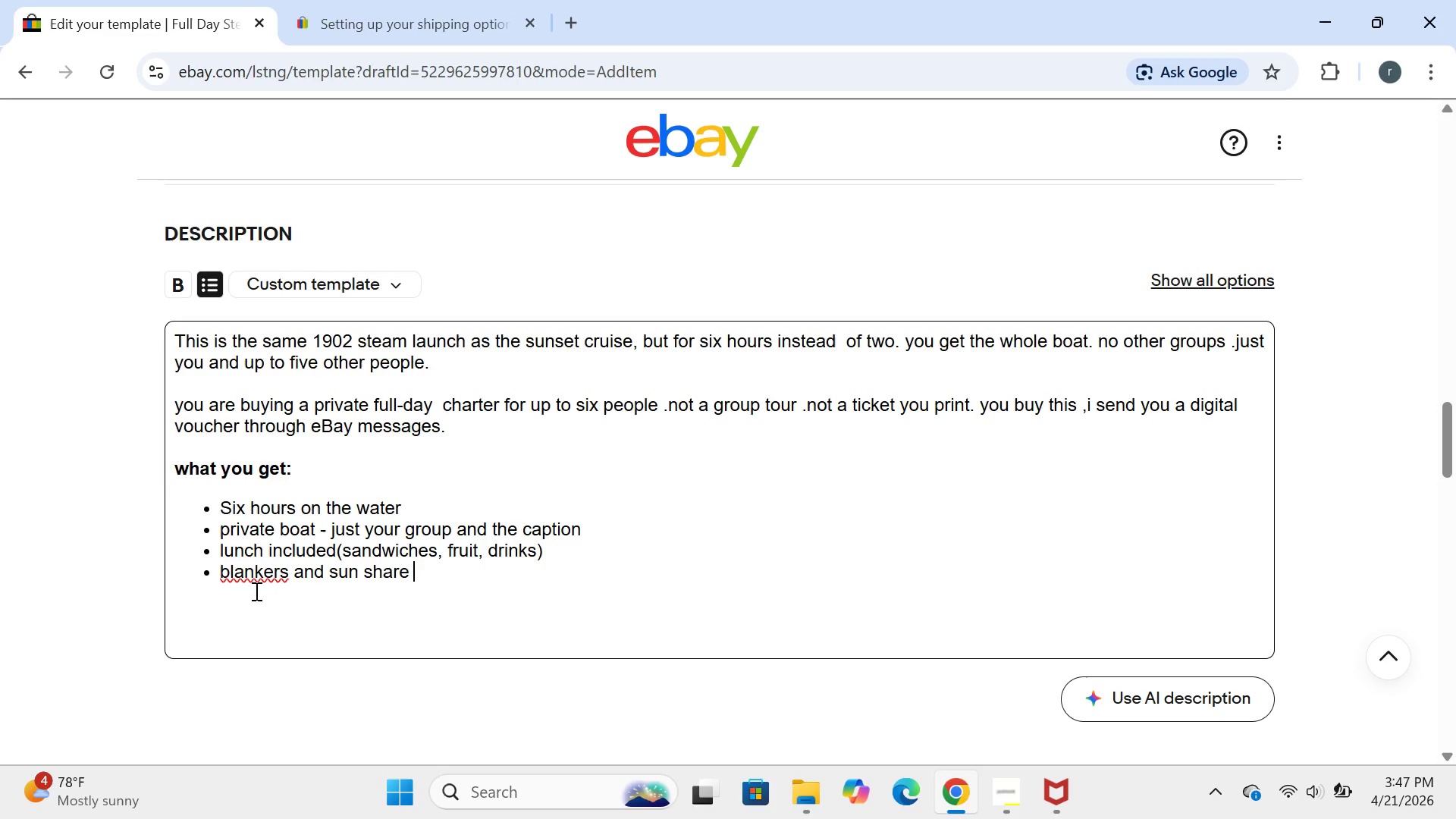 
left_click([226, 575])
 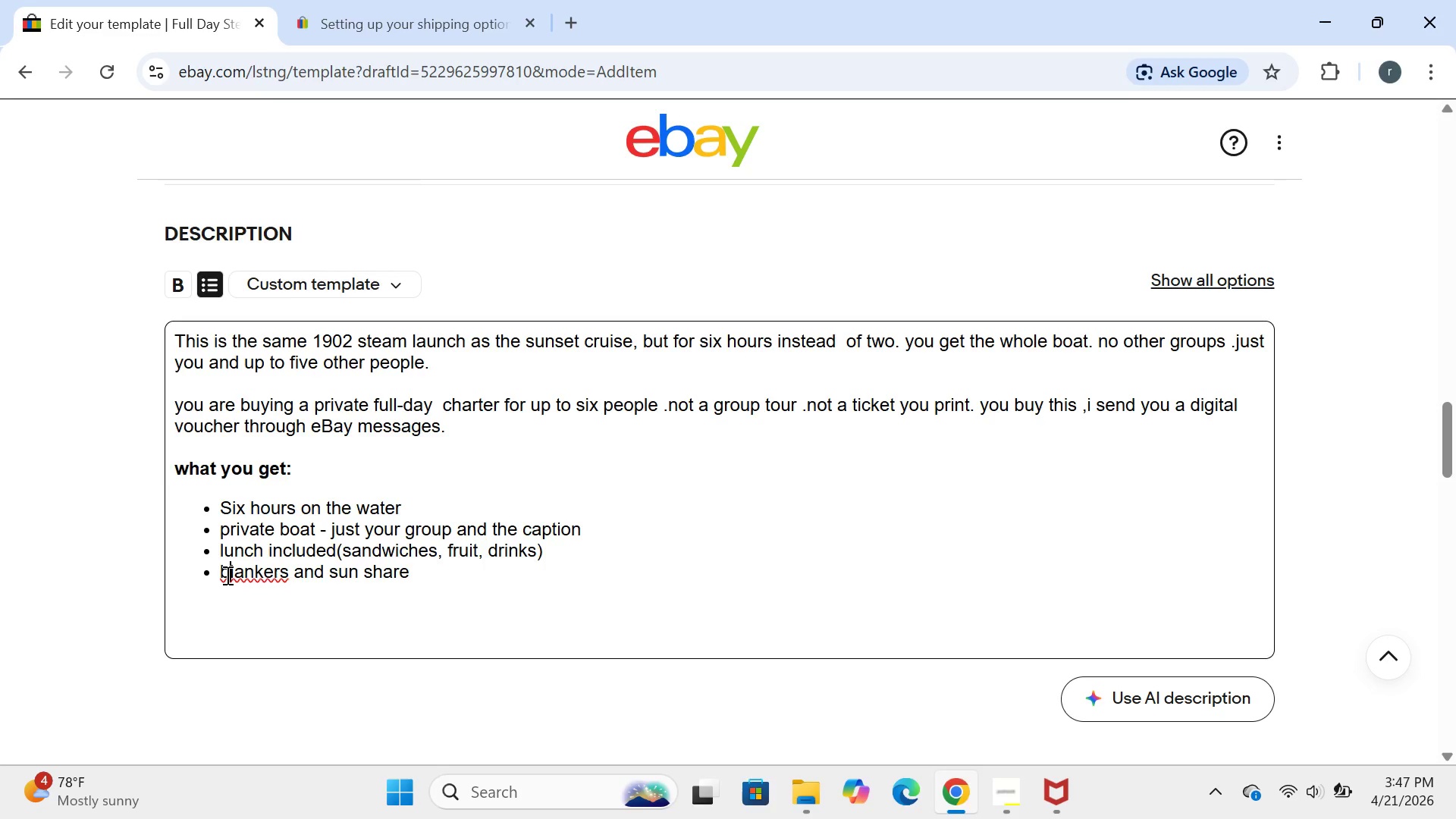 
key(Backspace)
 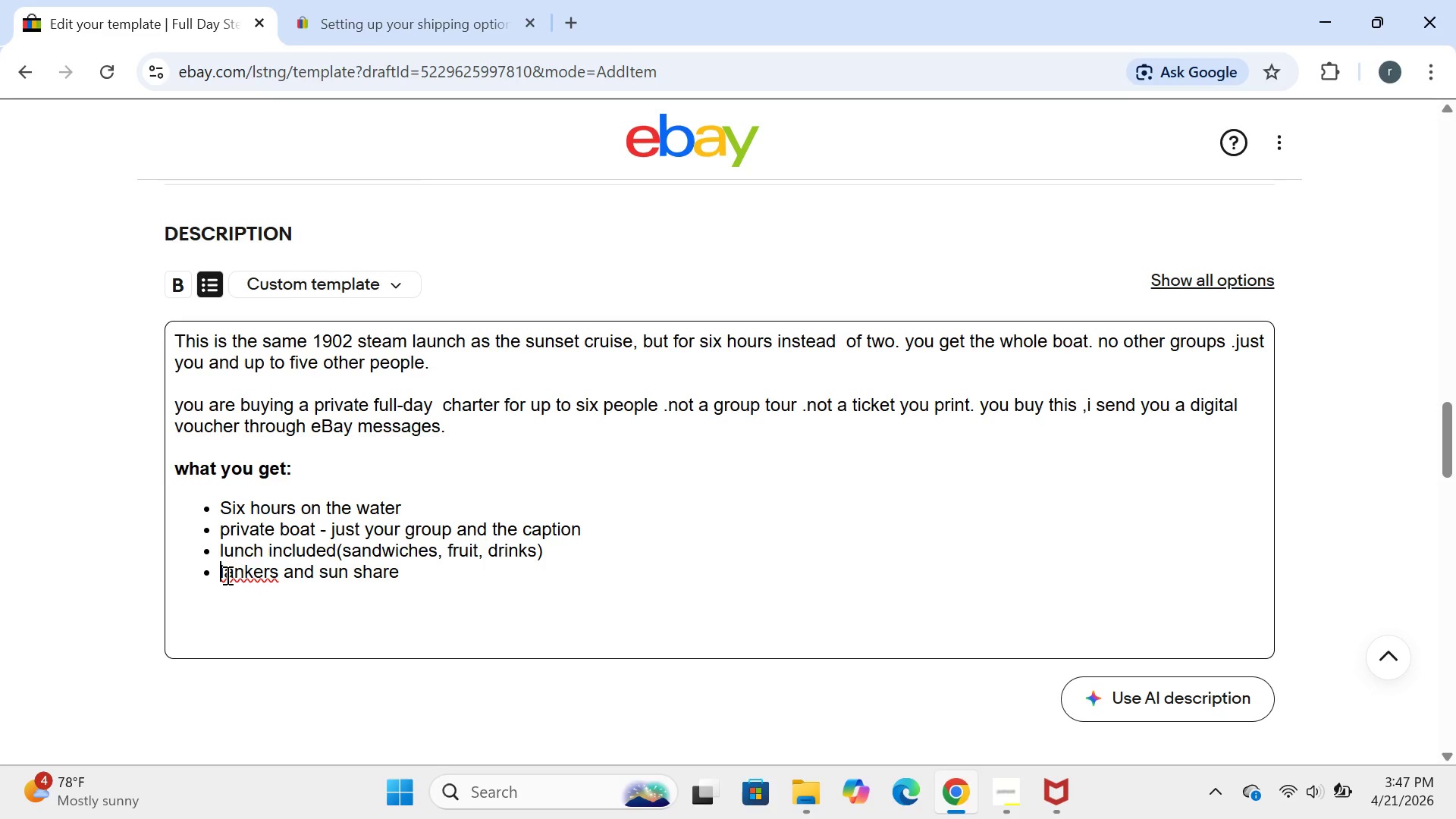 
key(CapsLock)
 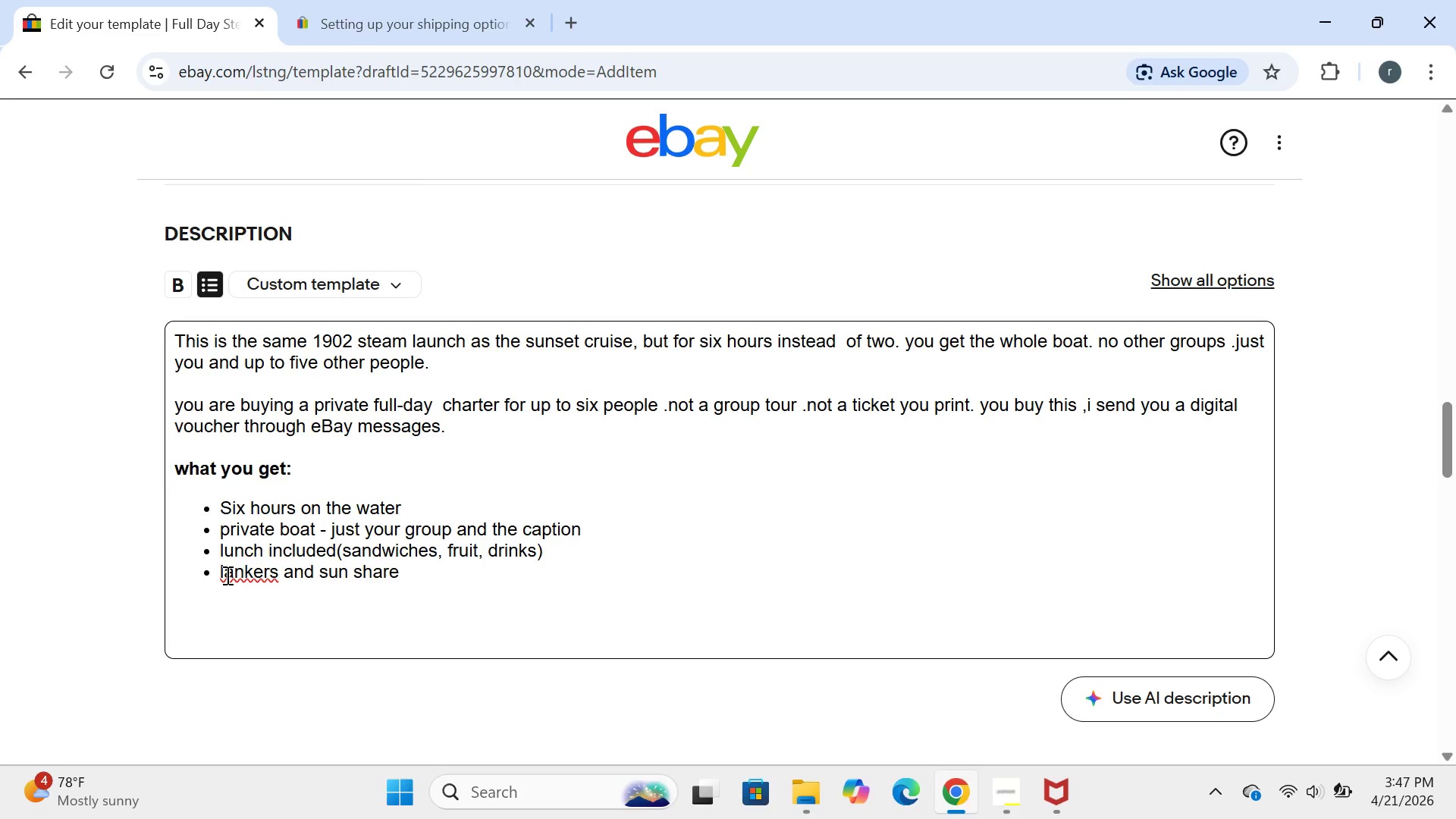 
key(B)